 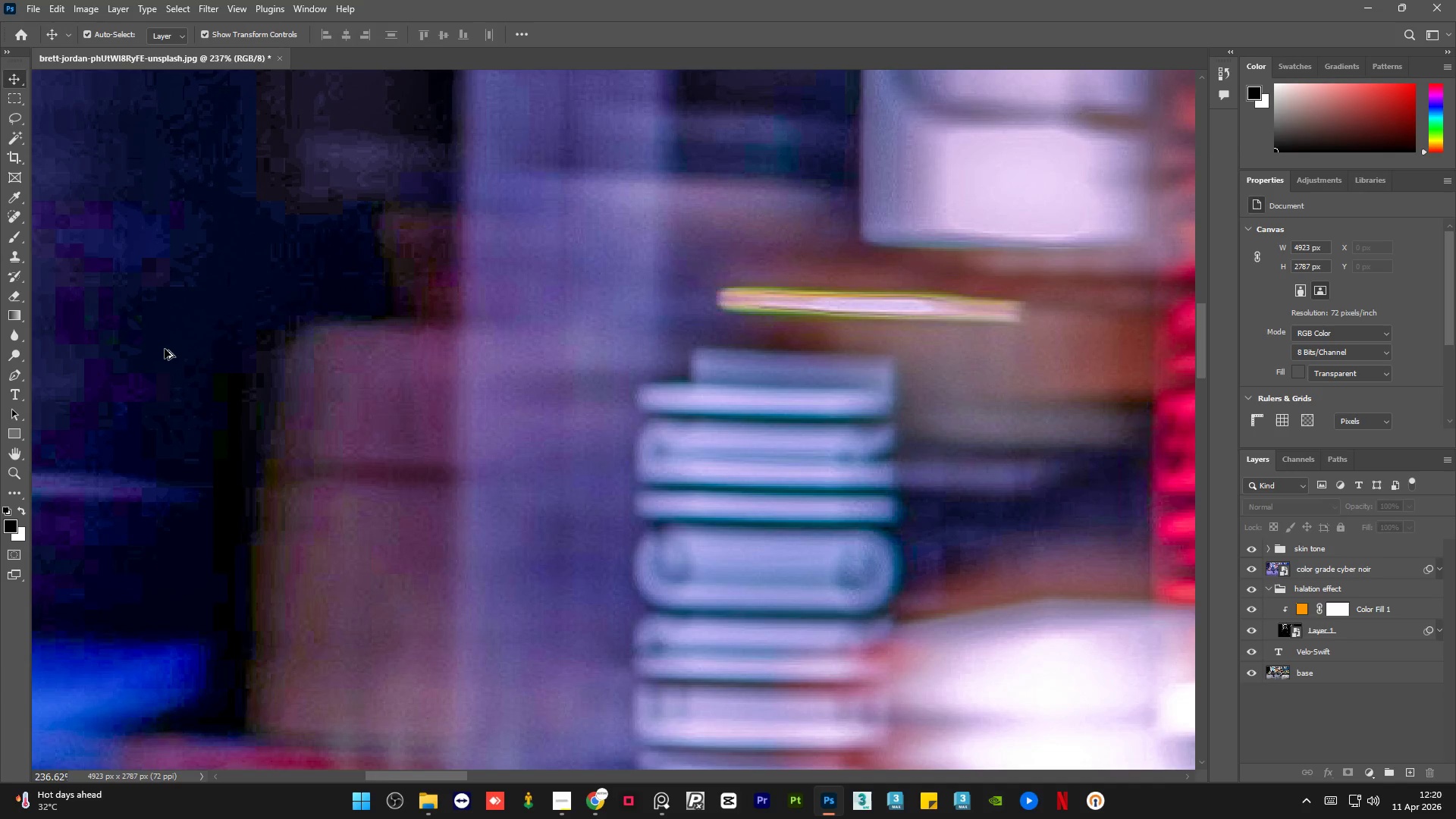 
hold_key(key=AltLeft, duration=1.52)
 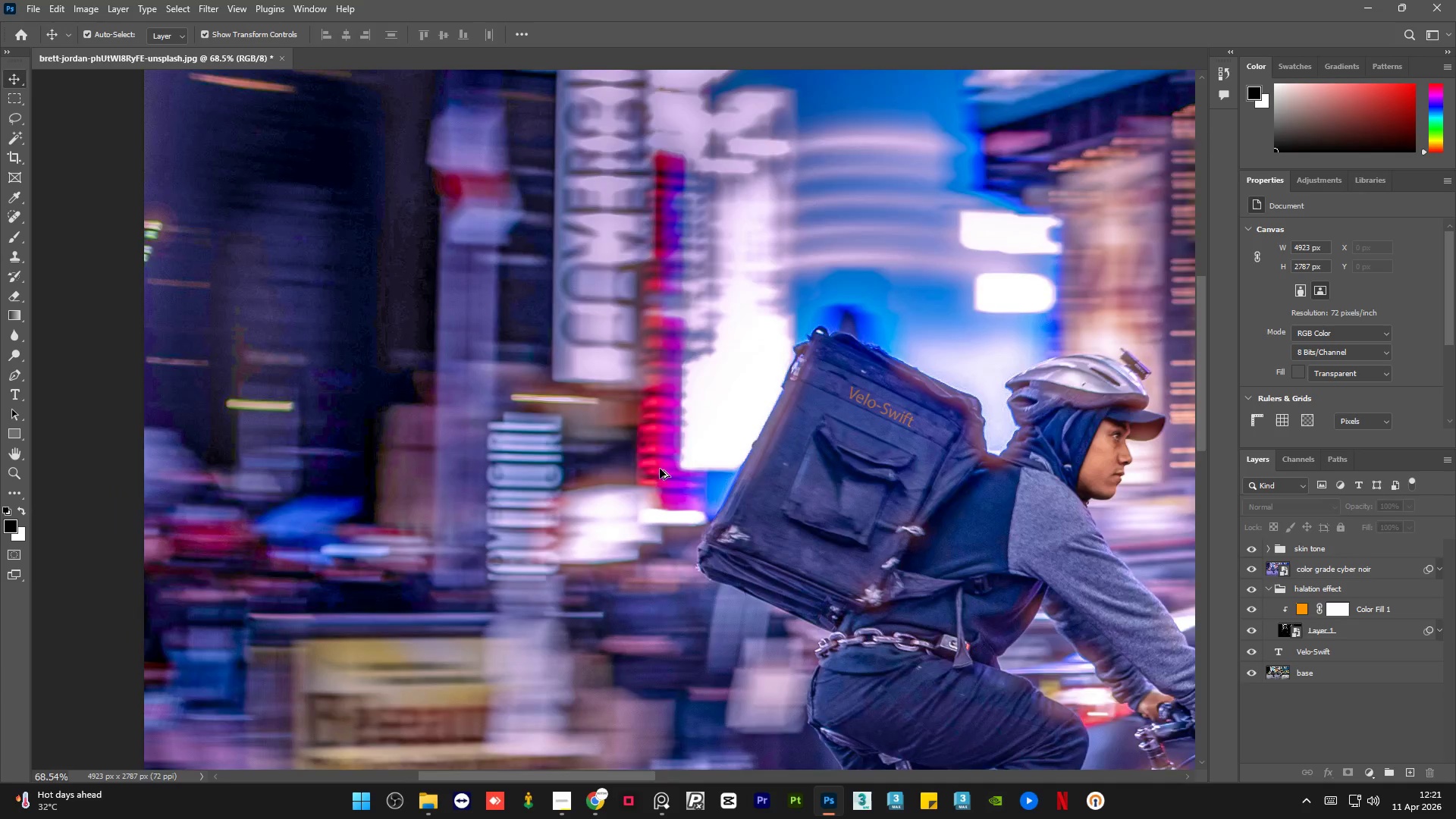 
scroll: coordinate [165, 349], scroll_direction: up, amount: 23.0
 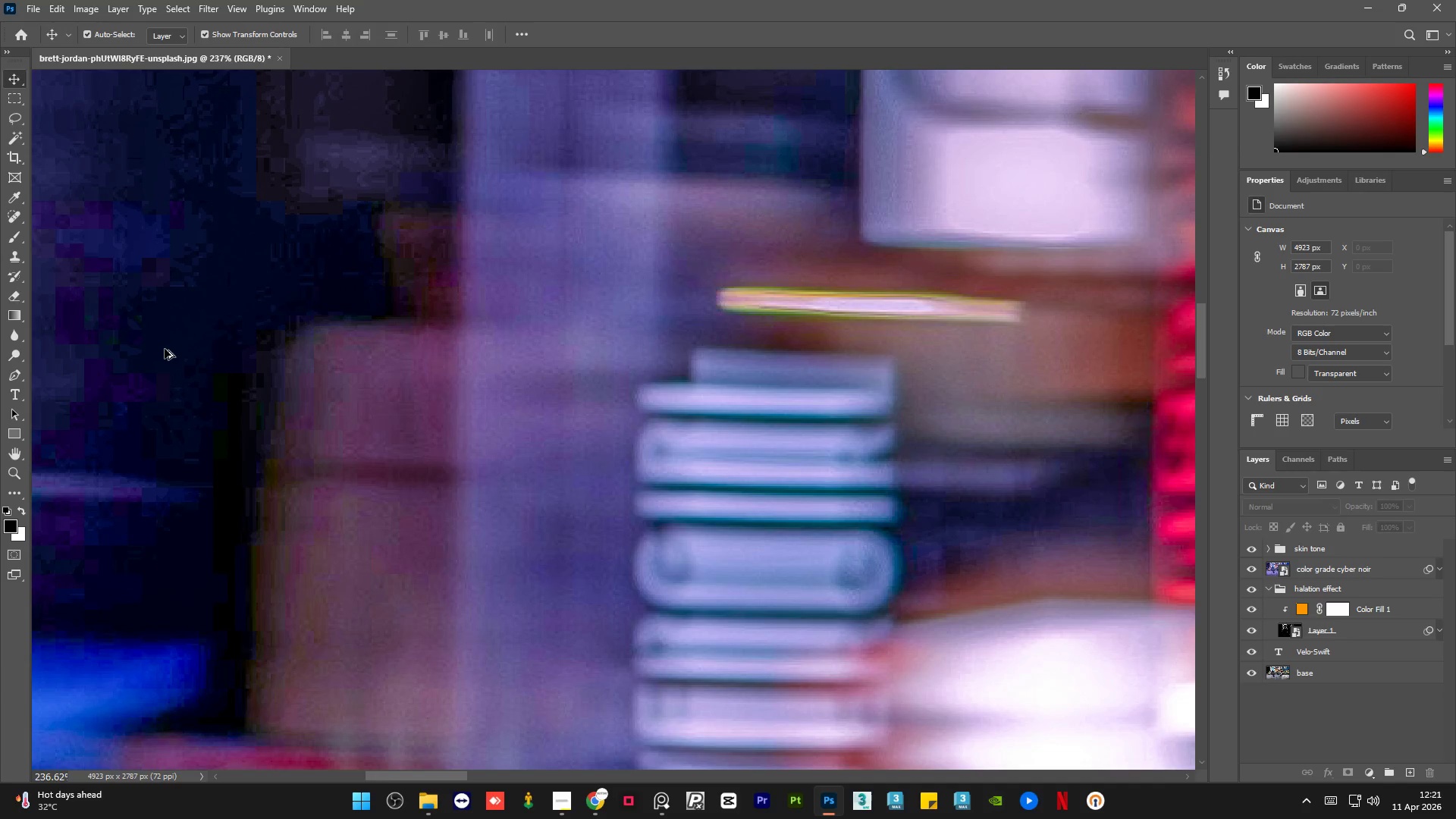 
hold_key(key=AltLeft, duration=1.53)
 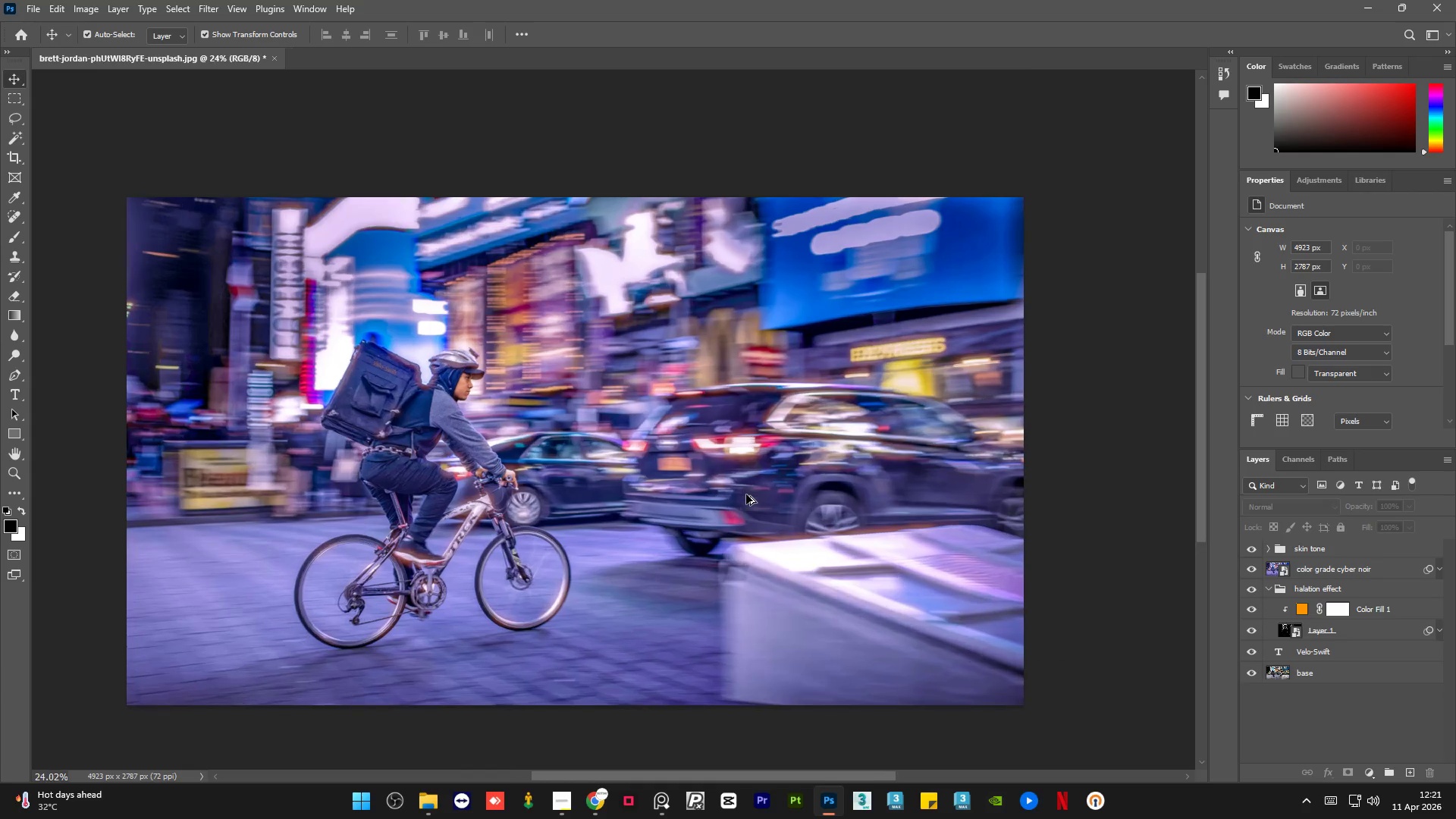 
hold_key(key=AltLeft, duration=1.52)
 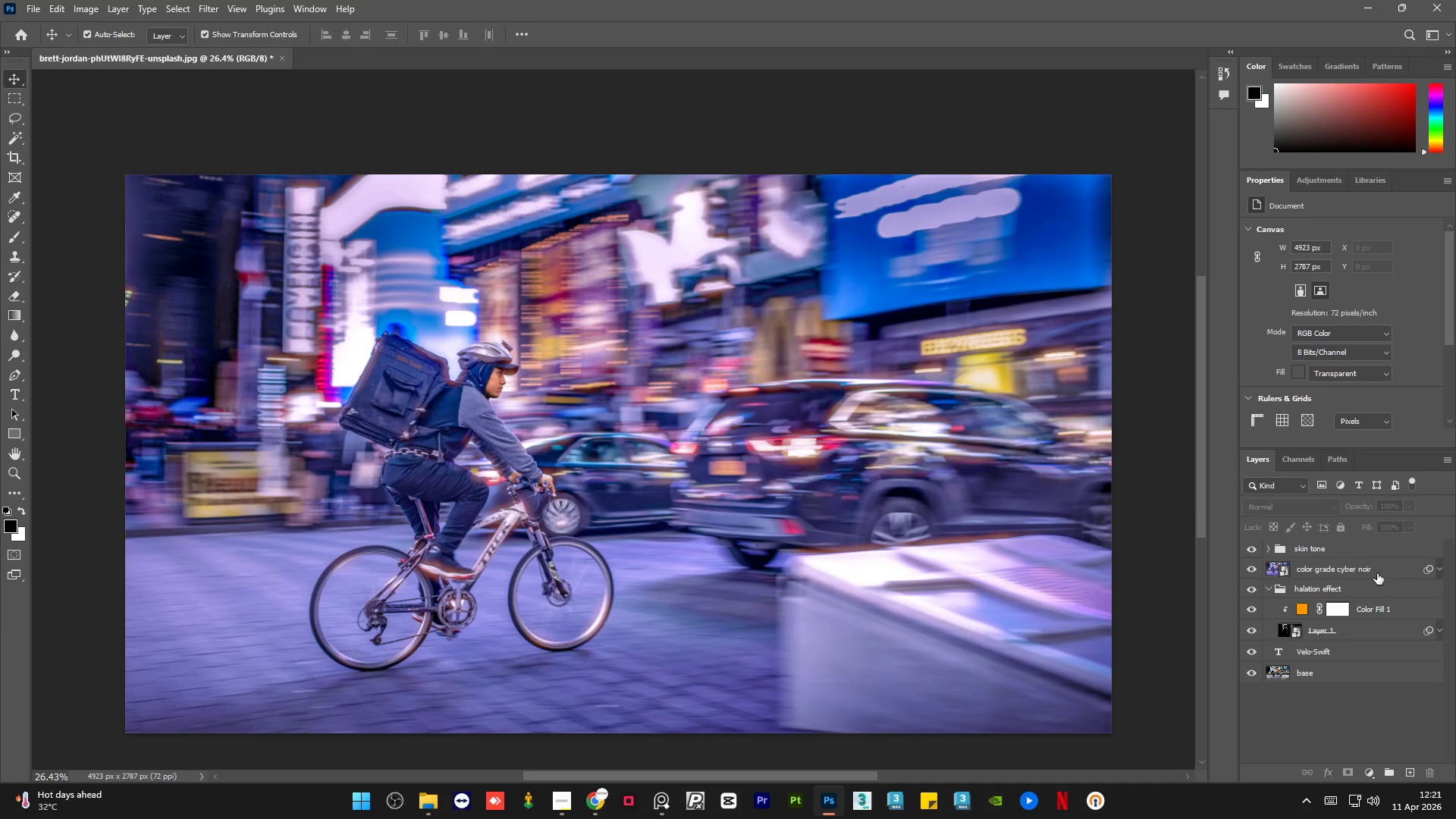 
hold_key(key=AltLeft, duration=0.39)
 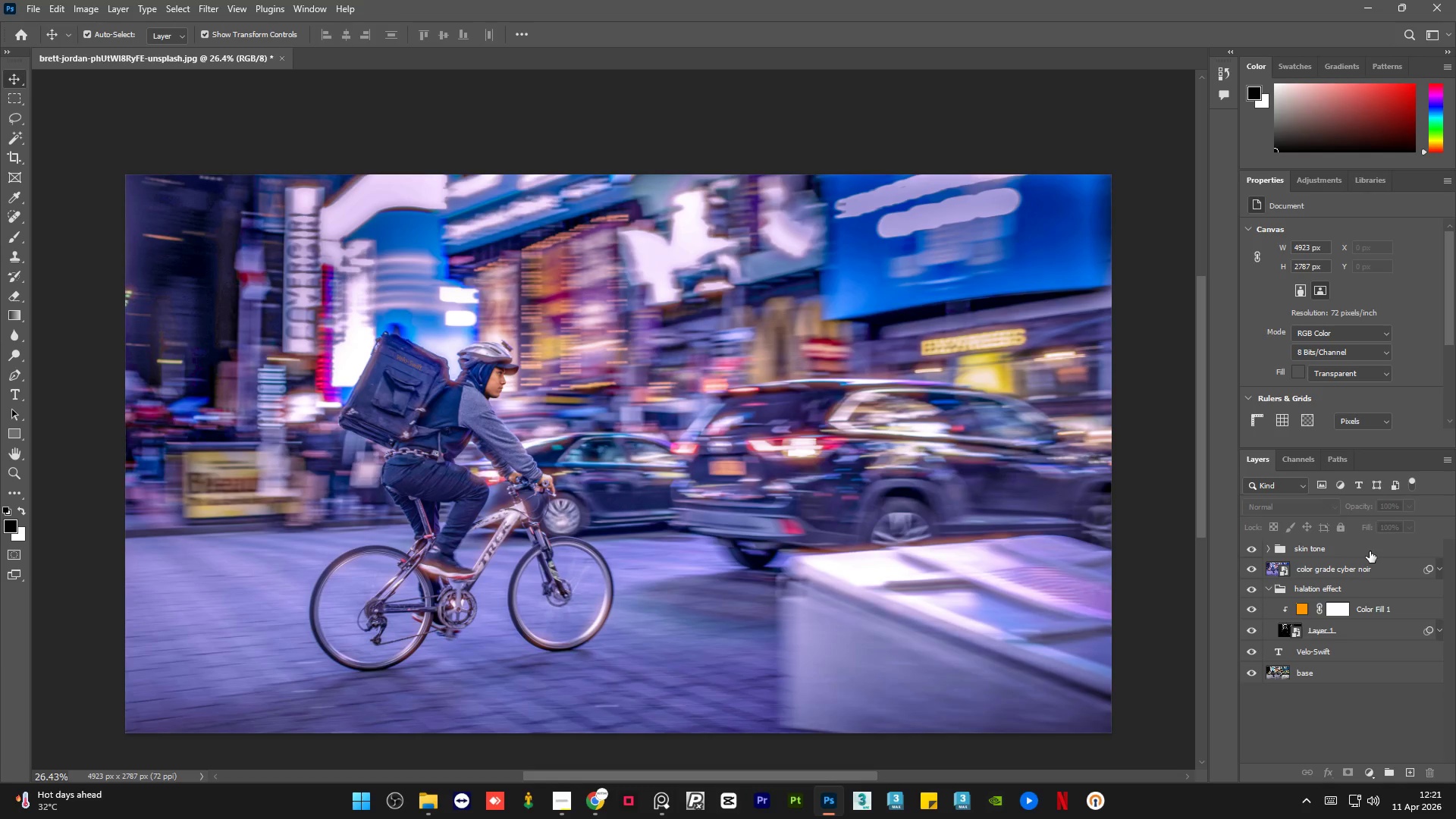 
scroll: coordinate [535, 468], scroll_direction: down, amount: 23.0
 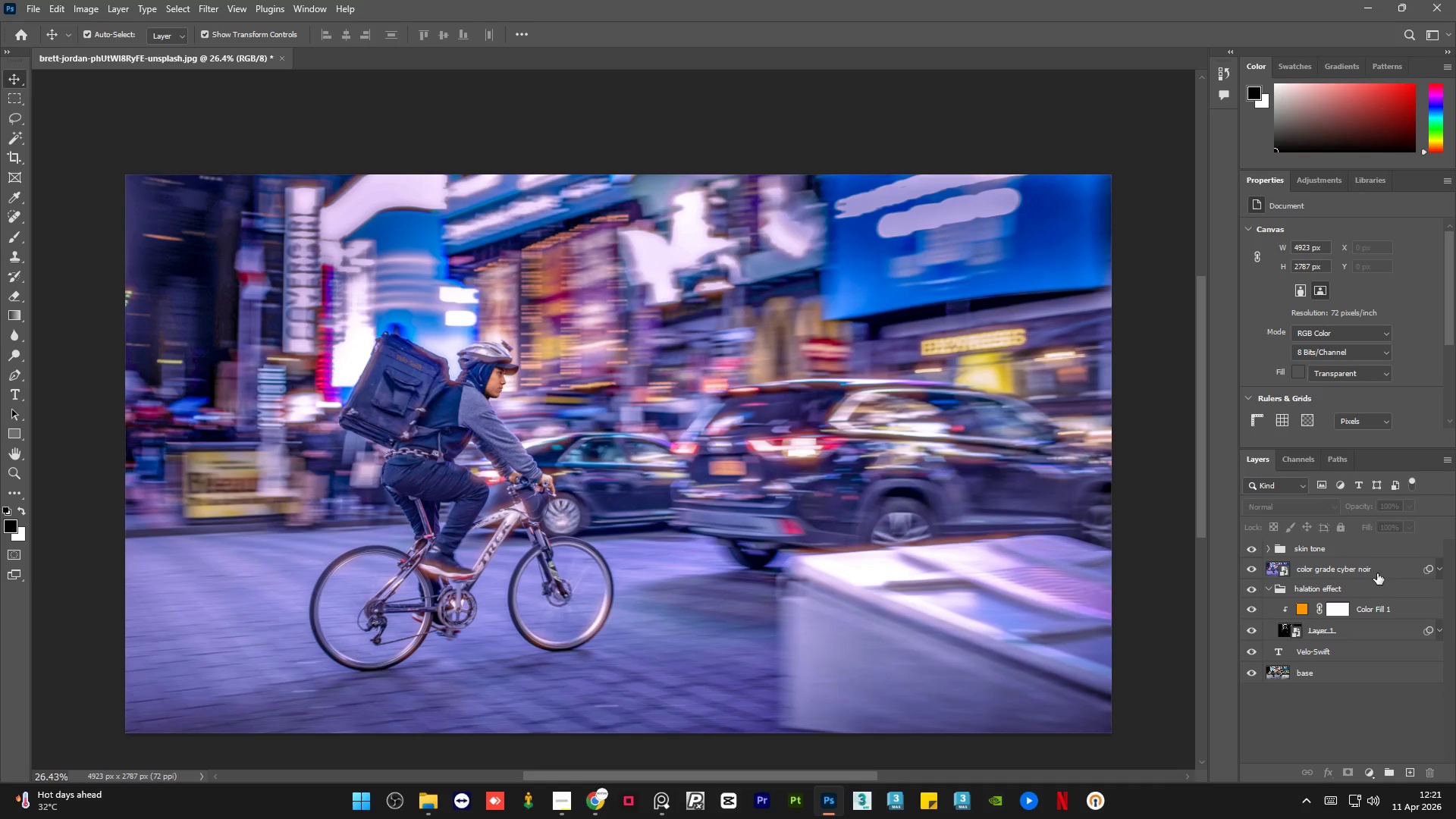 
left_click([1370, 551])
 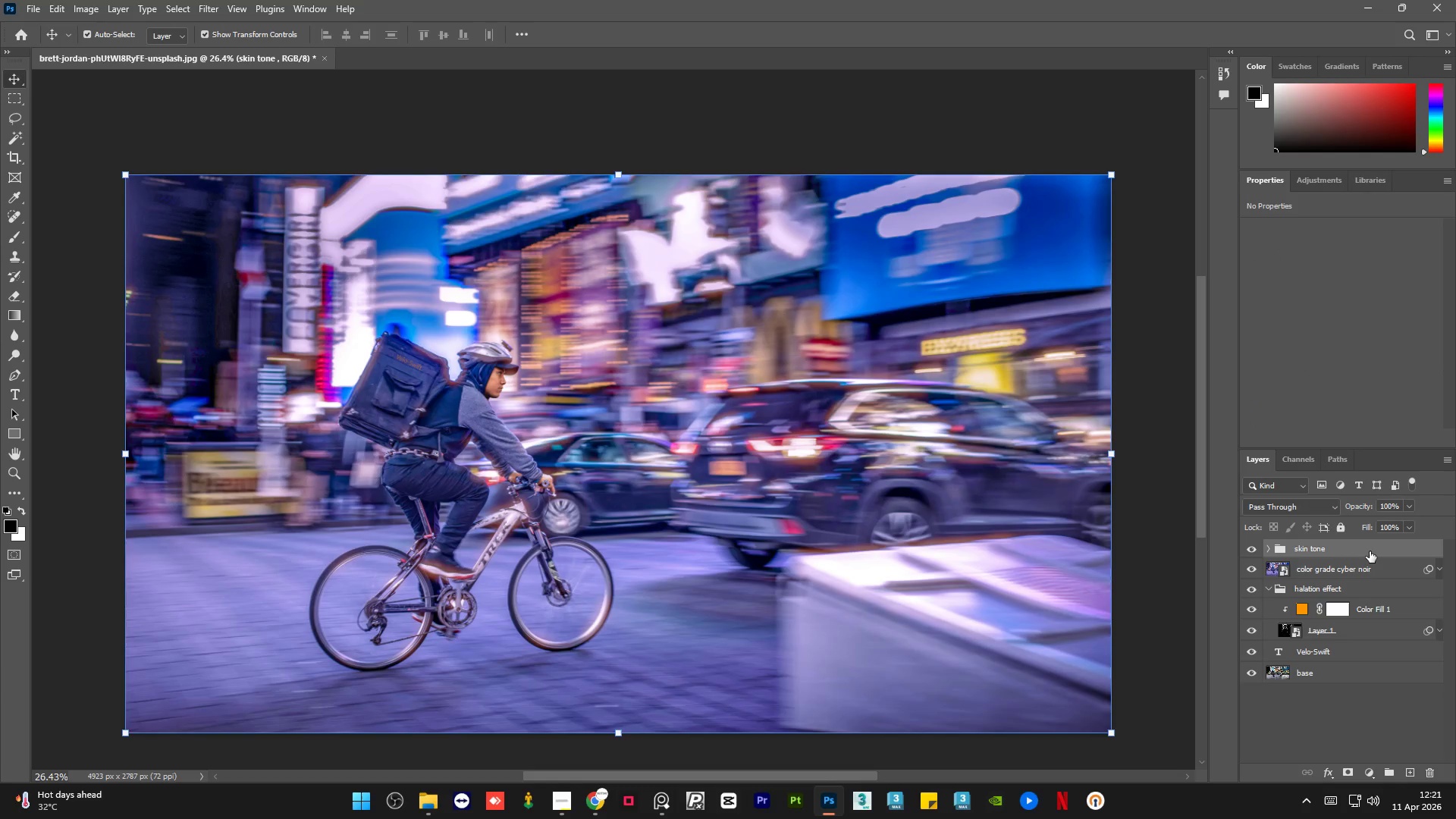 
key(Alt+Control+Shift+E)
 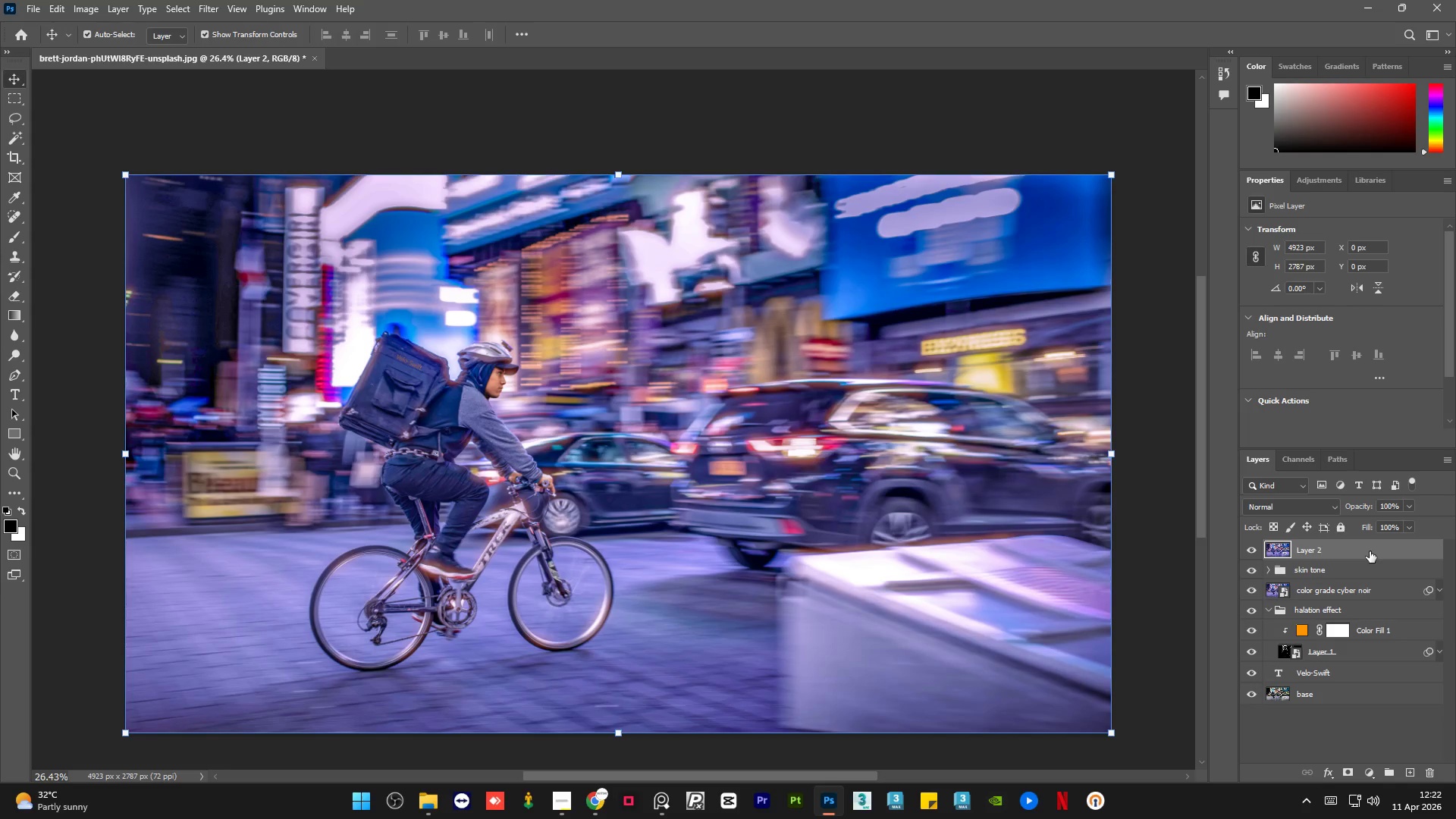 
wait(91.78)
 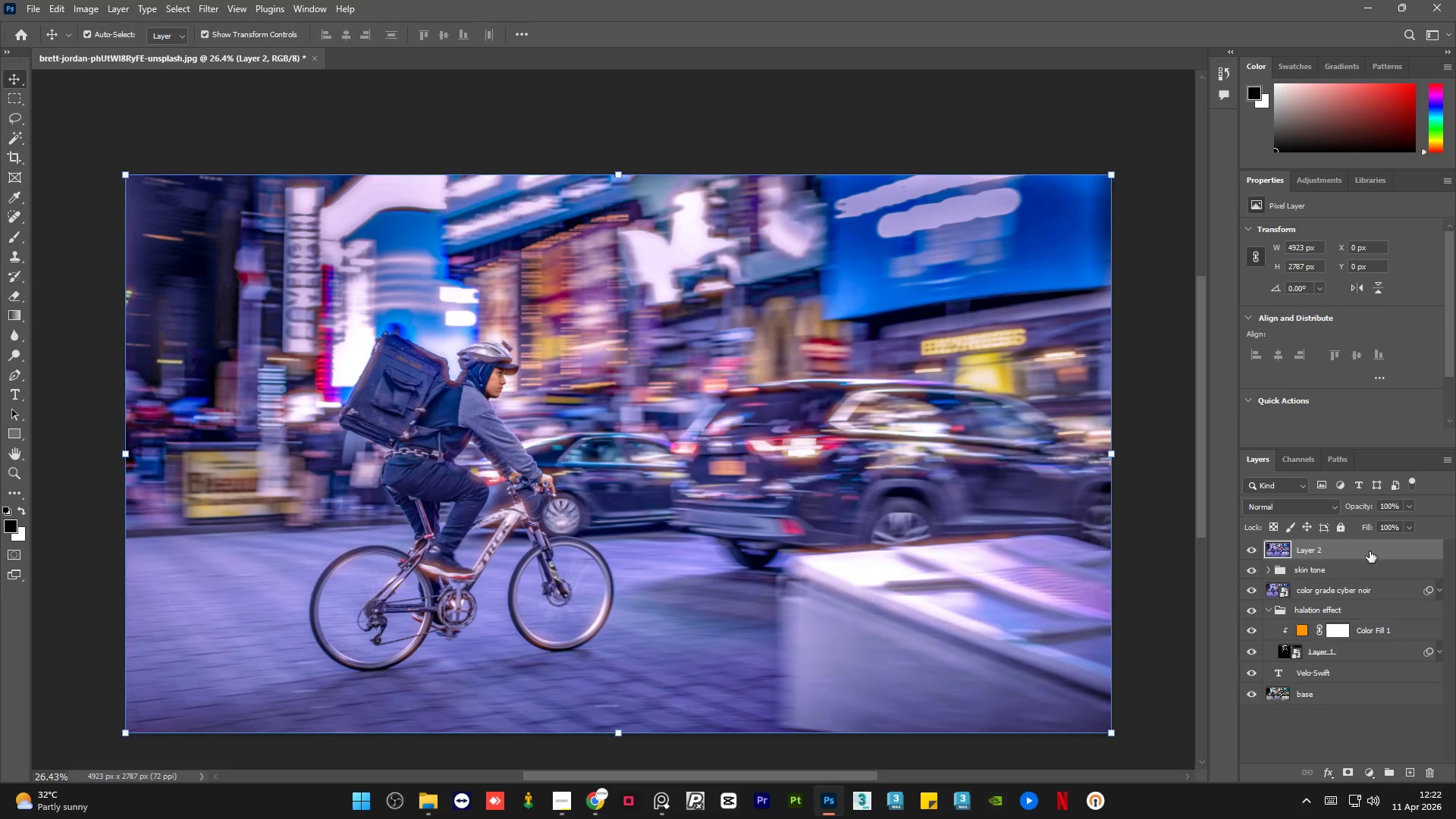 
left_click([564, 80])
 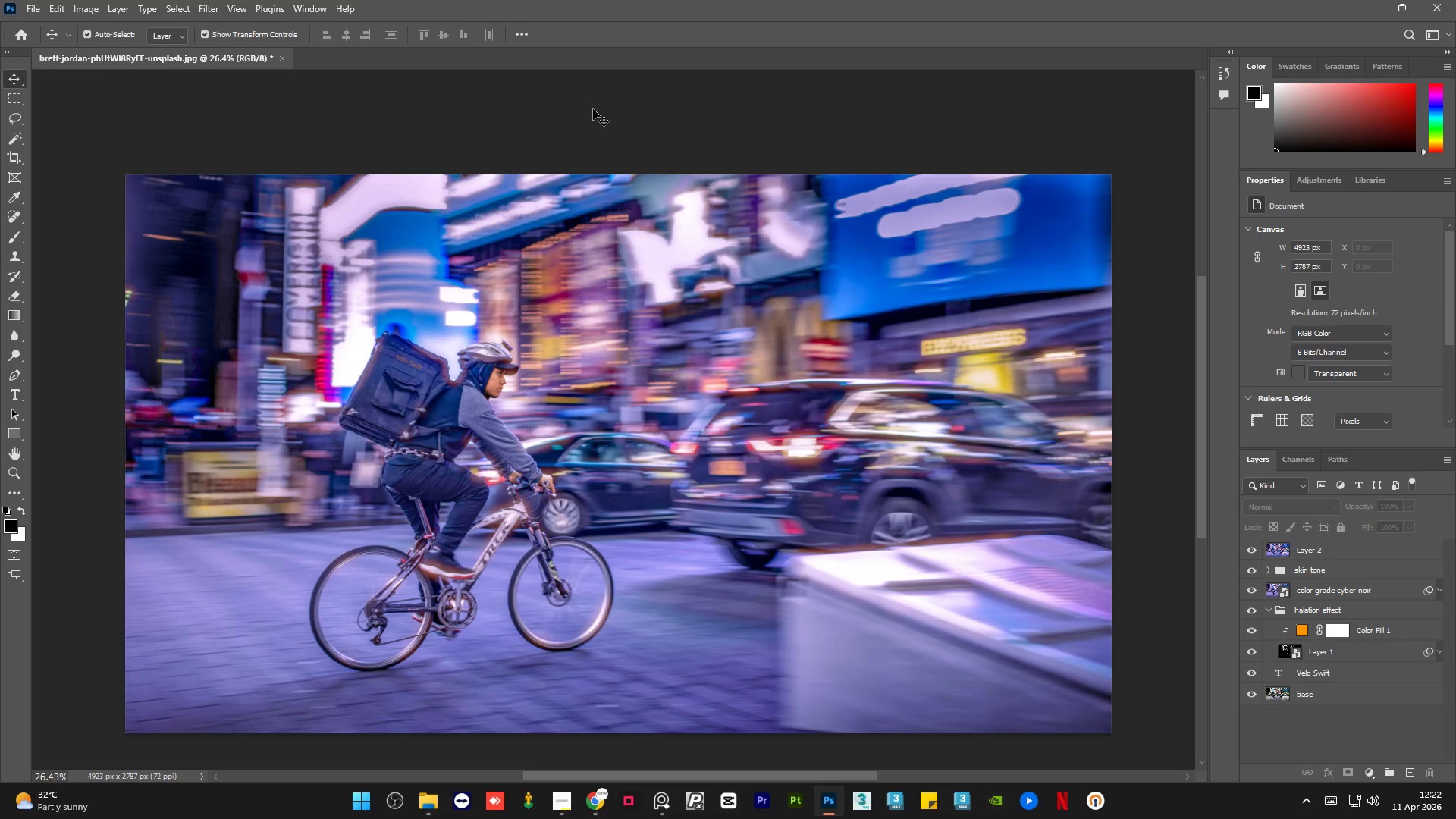 
hold_key(key=AltLeft, duration=1.5)
hold_key(key=AltLeft, duration=1.51)
scroll: coordinate [470, 292], scroll_direction: down, amount: 2.0
 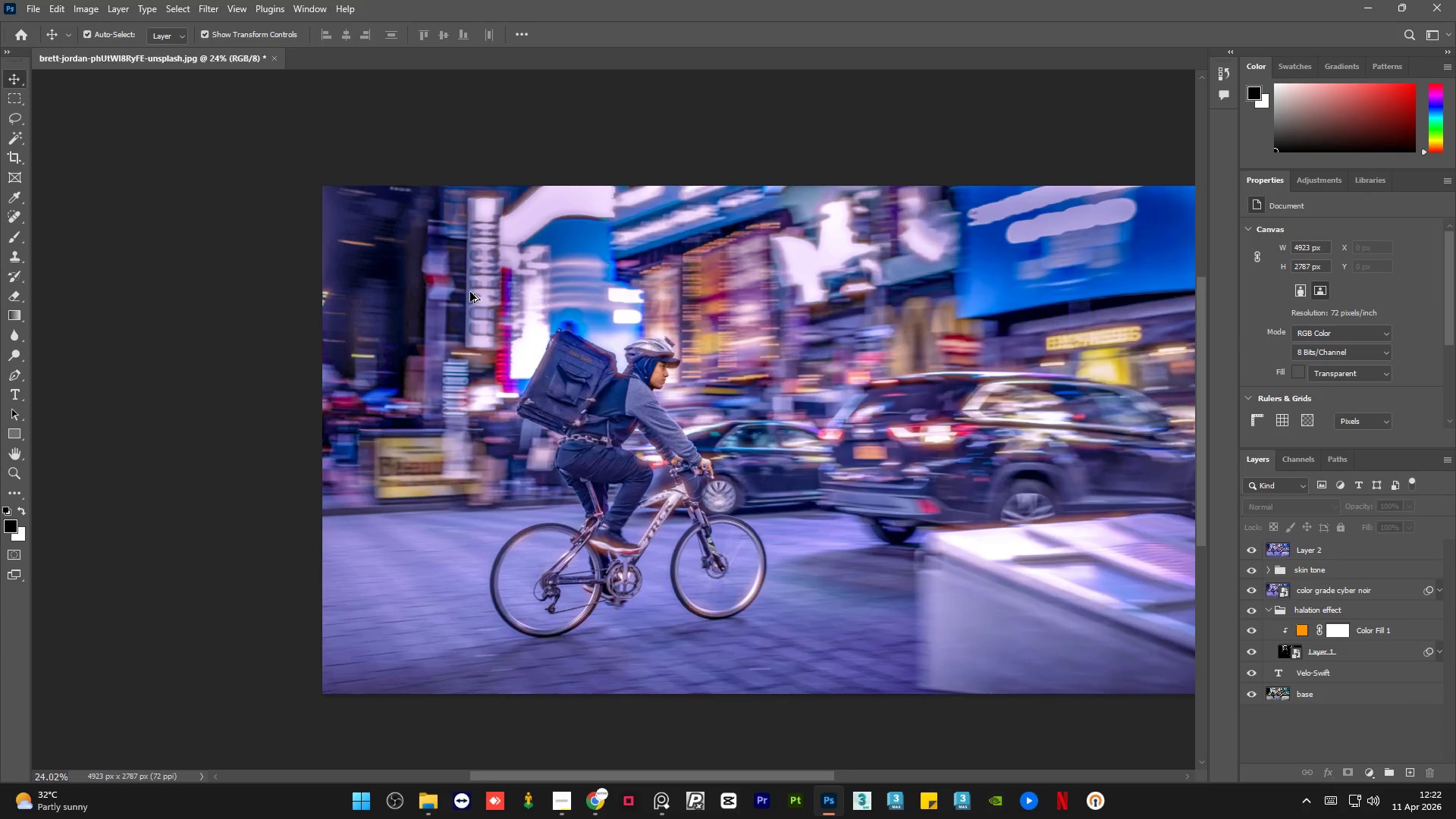 
hold_key(key=AltLeft, duration=0.42)
 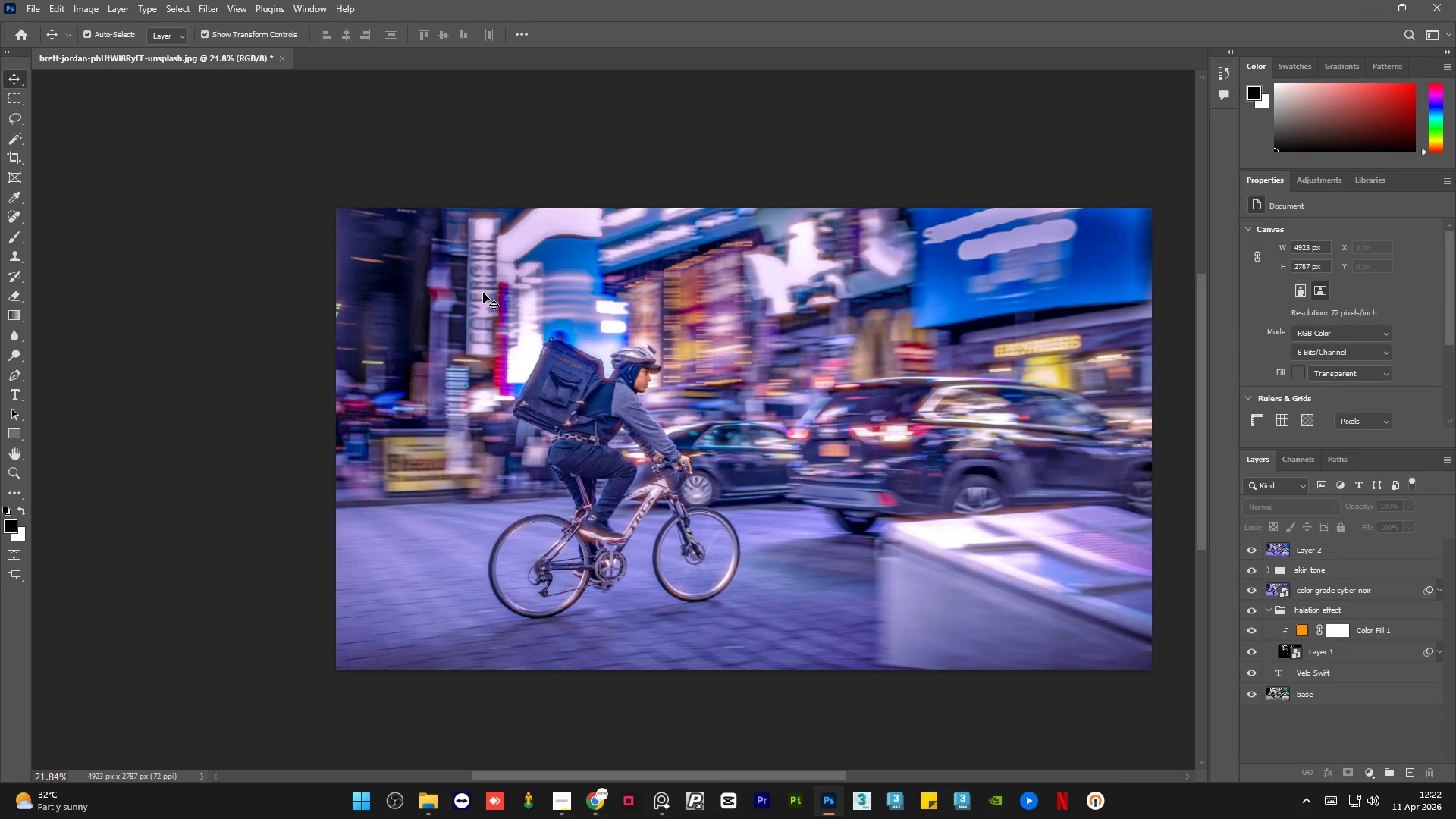 
scroll: coordinate [470, 292], scroll_direction: up, amount: 1.0
 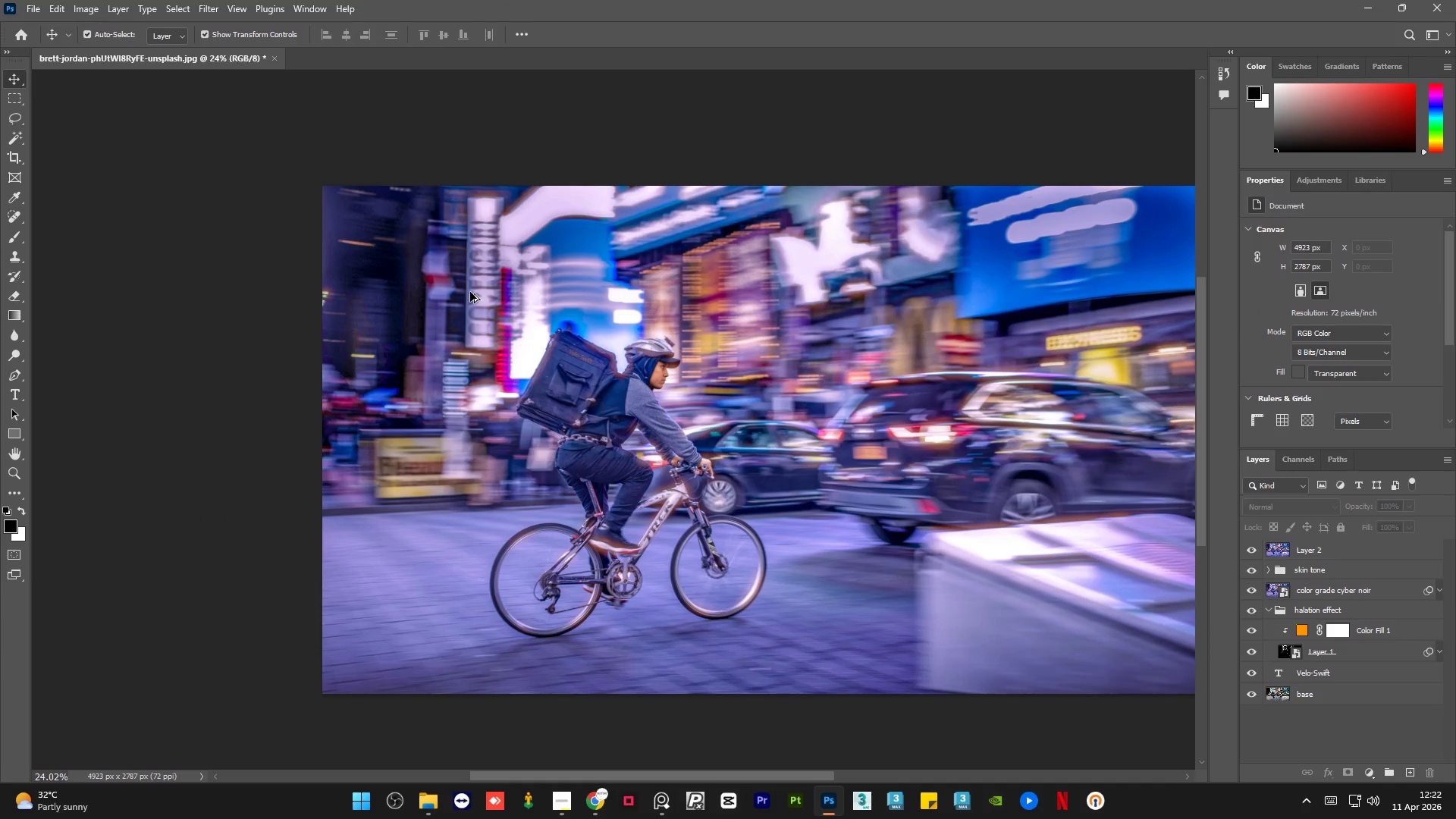 
scroll: coordinate [470, 292], scroll_direction: down, amount: 1.0
 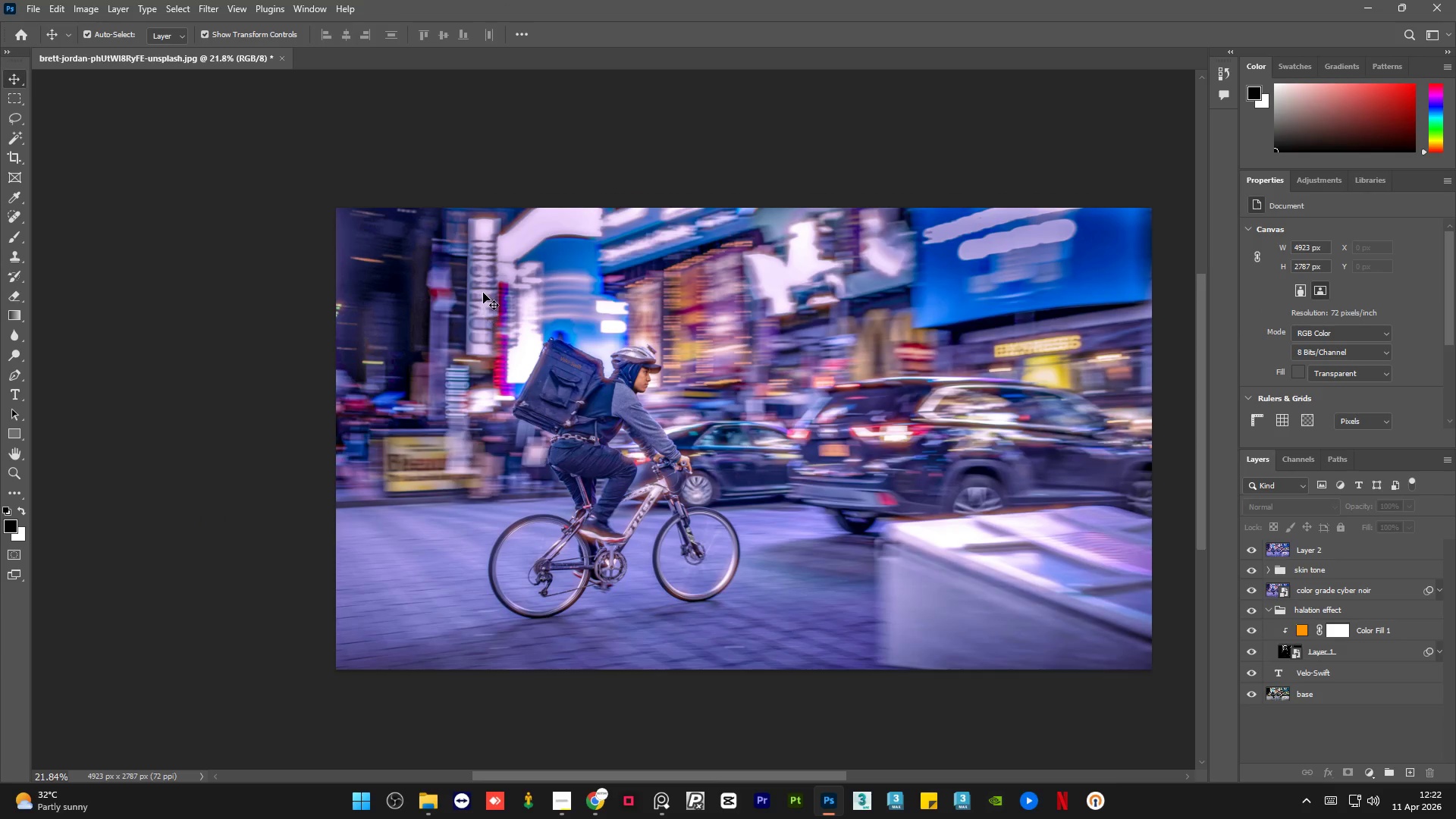 
hold_key(key=AltLeft, duration=1.5)
scroll: coordinate [483, 293], scroll_direction: up, amount: 1.0
 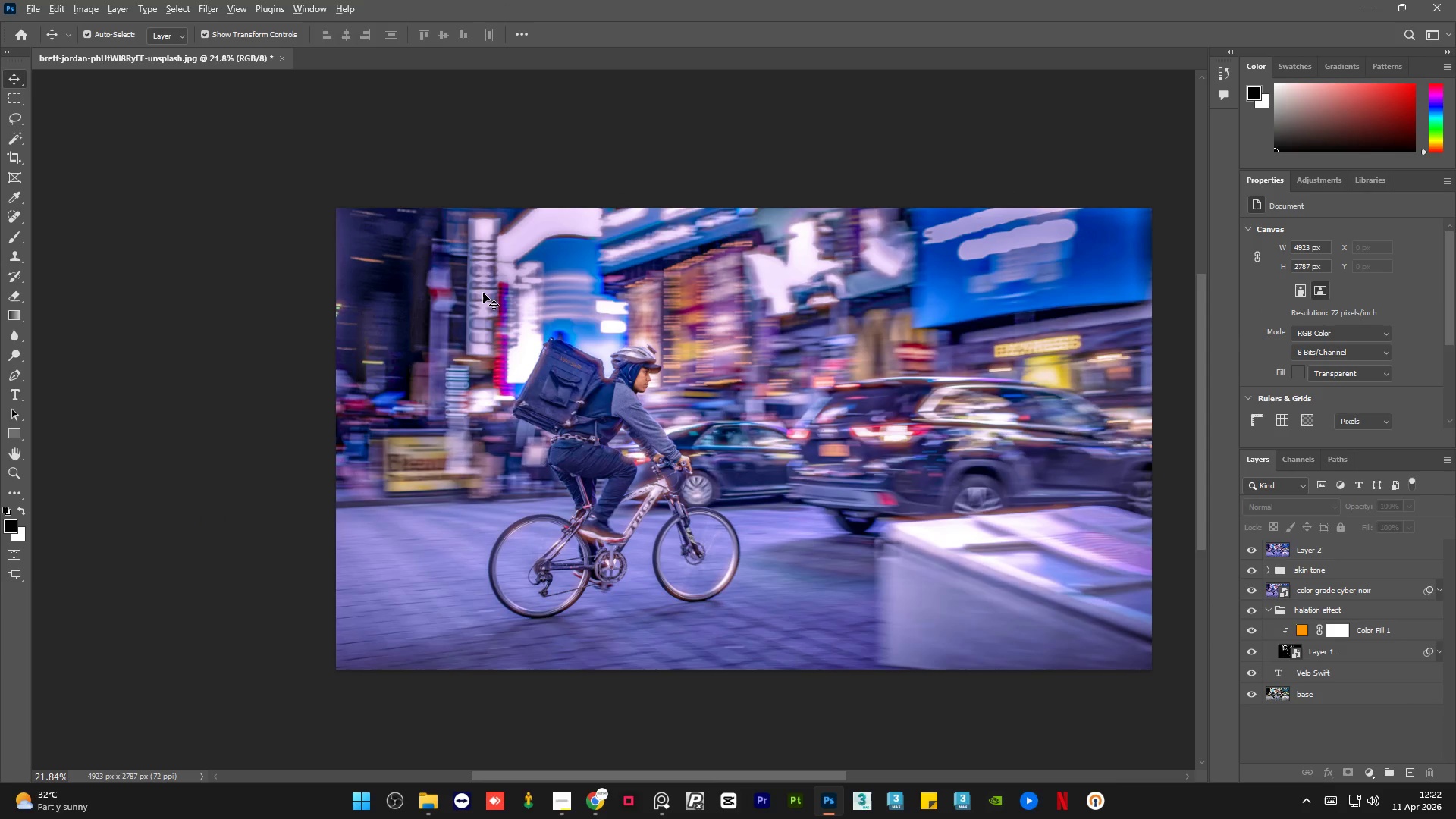 
hold_key(key=AltLeft, duration=0.64)
 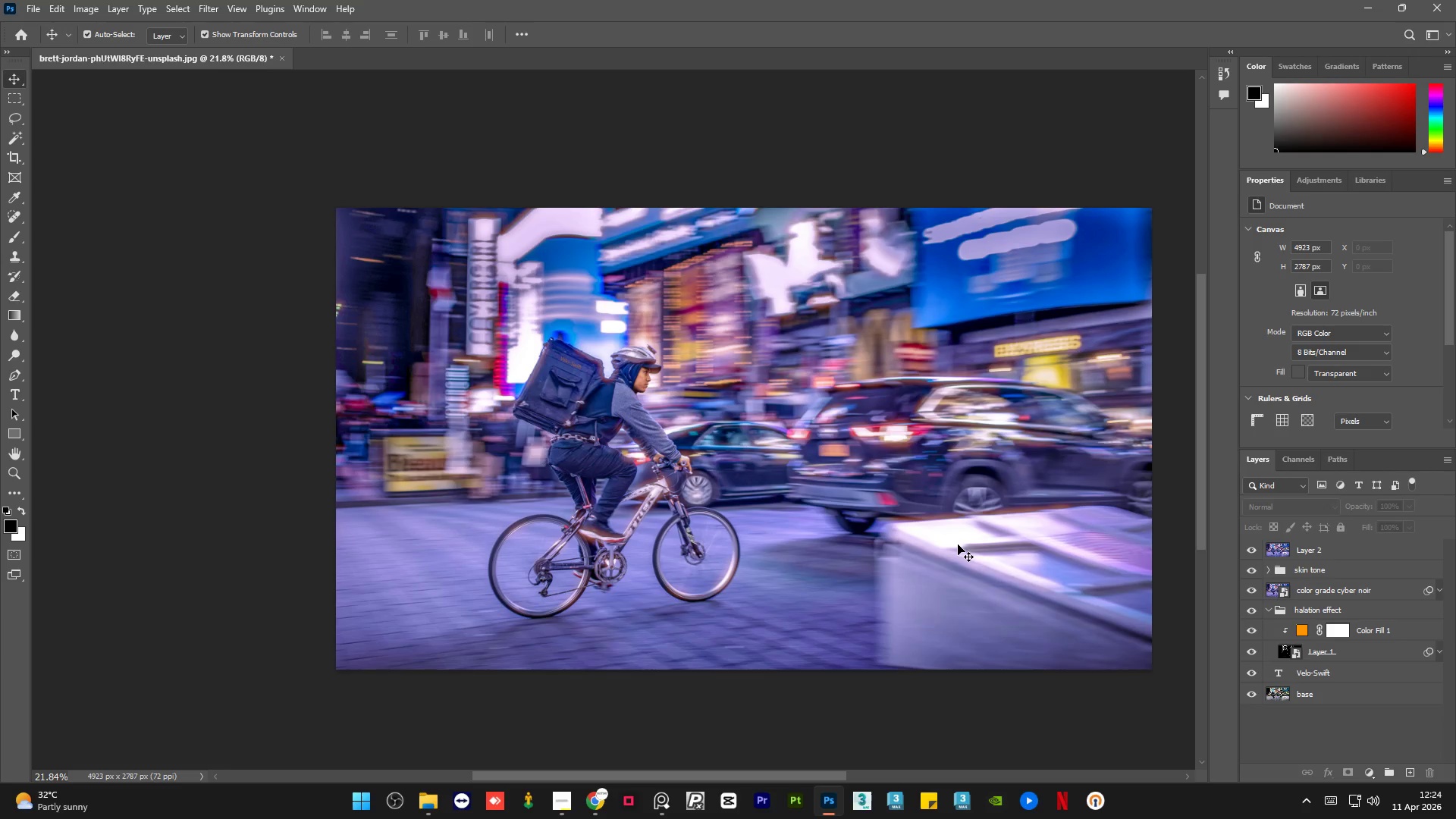 
scroll: coordinate [483, 293], scroll_direction: down, amount: 1.0
 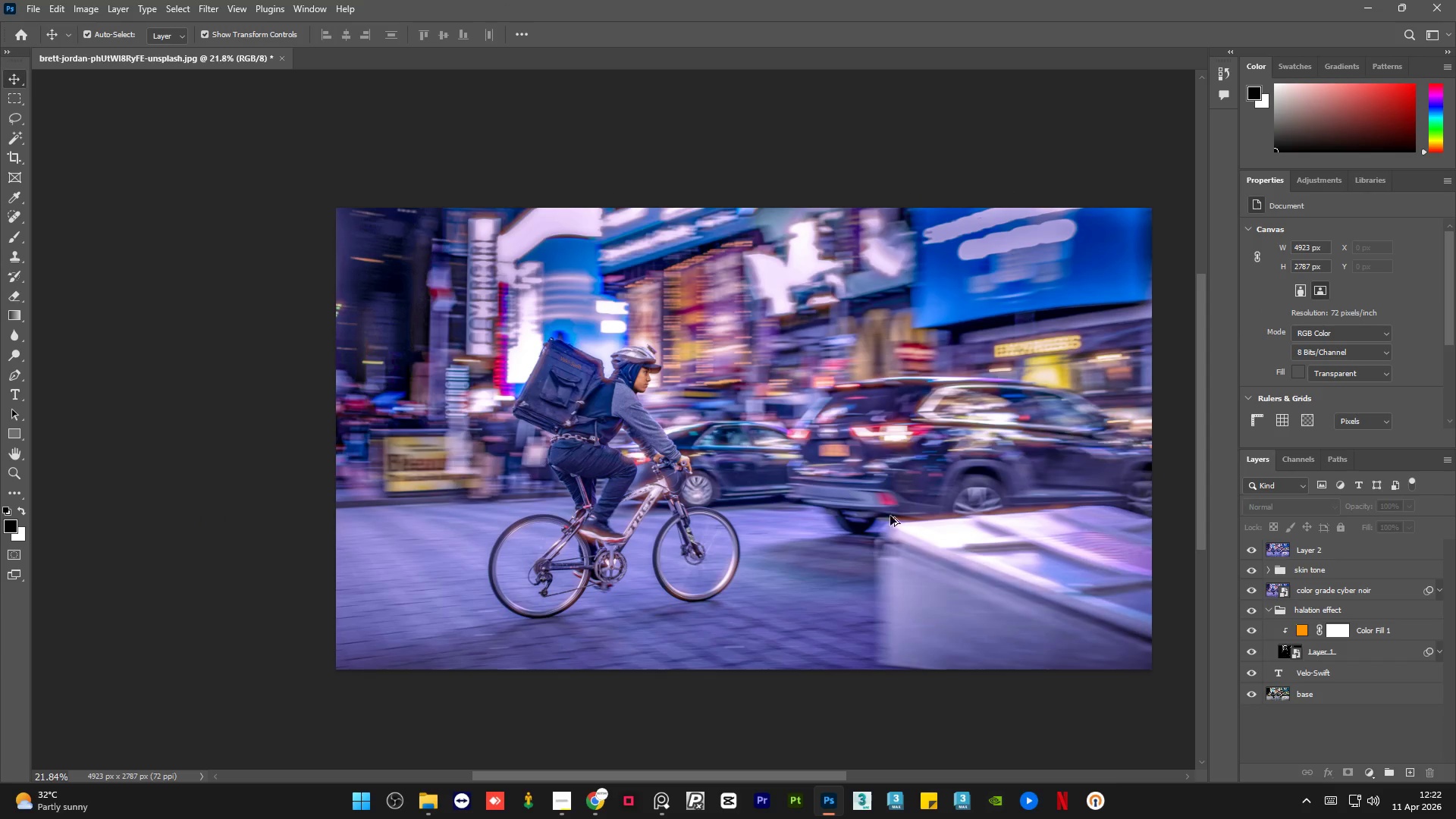 
wait(91.41)
 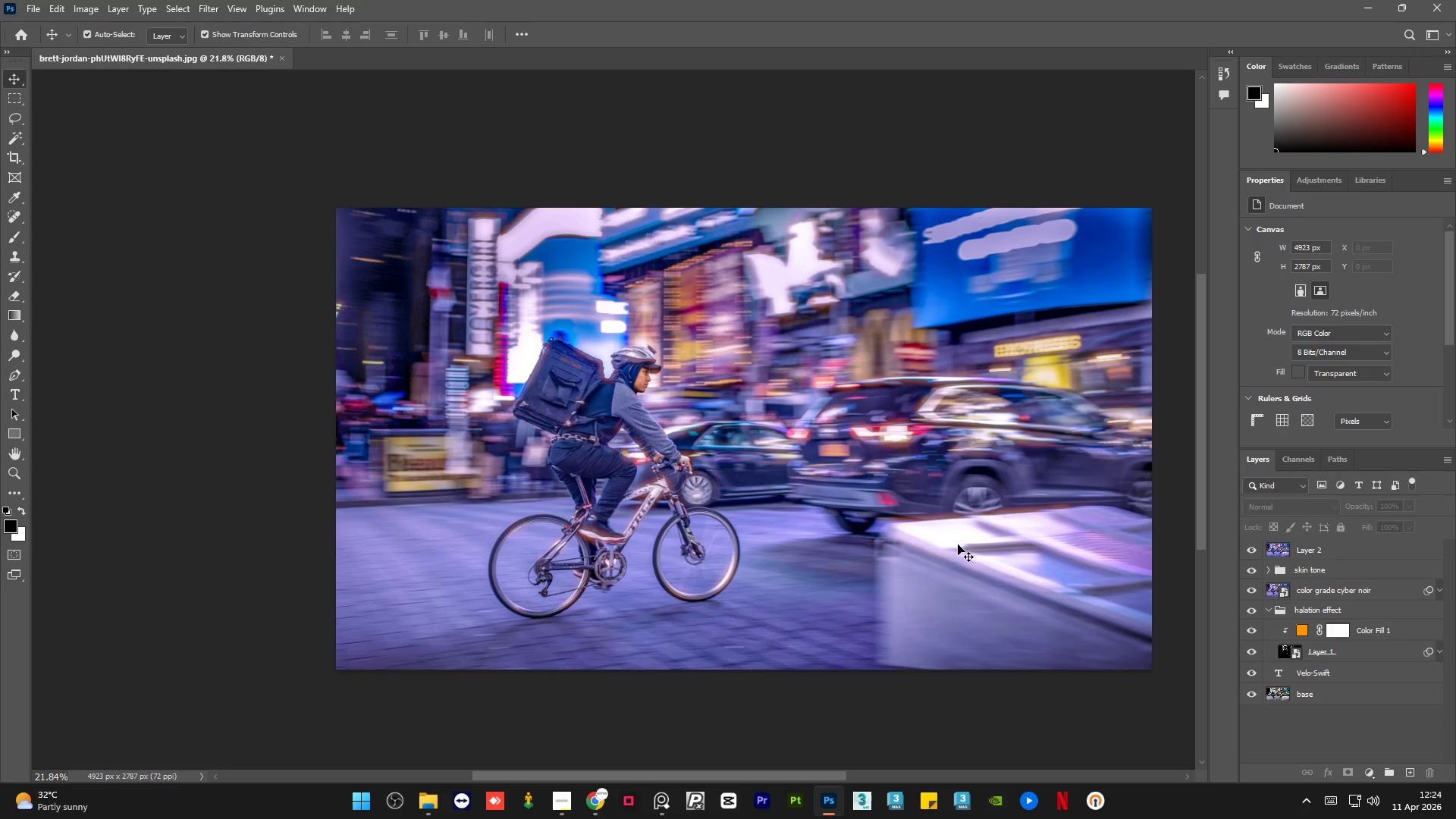 
left_click_drag(start_coordinate=[688, 773], to_coordinate=[680, 773])
 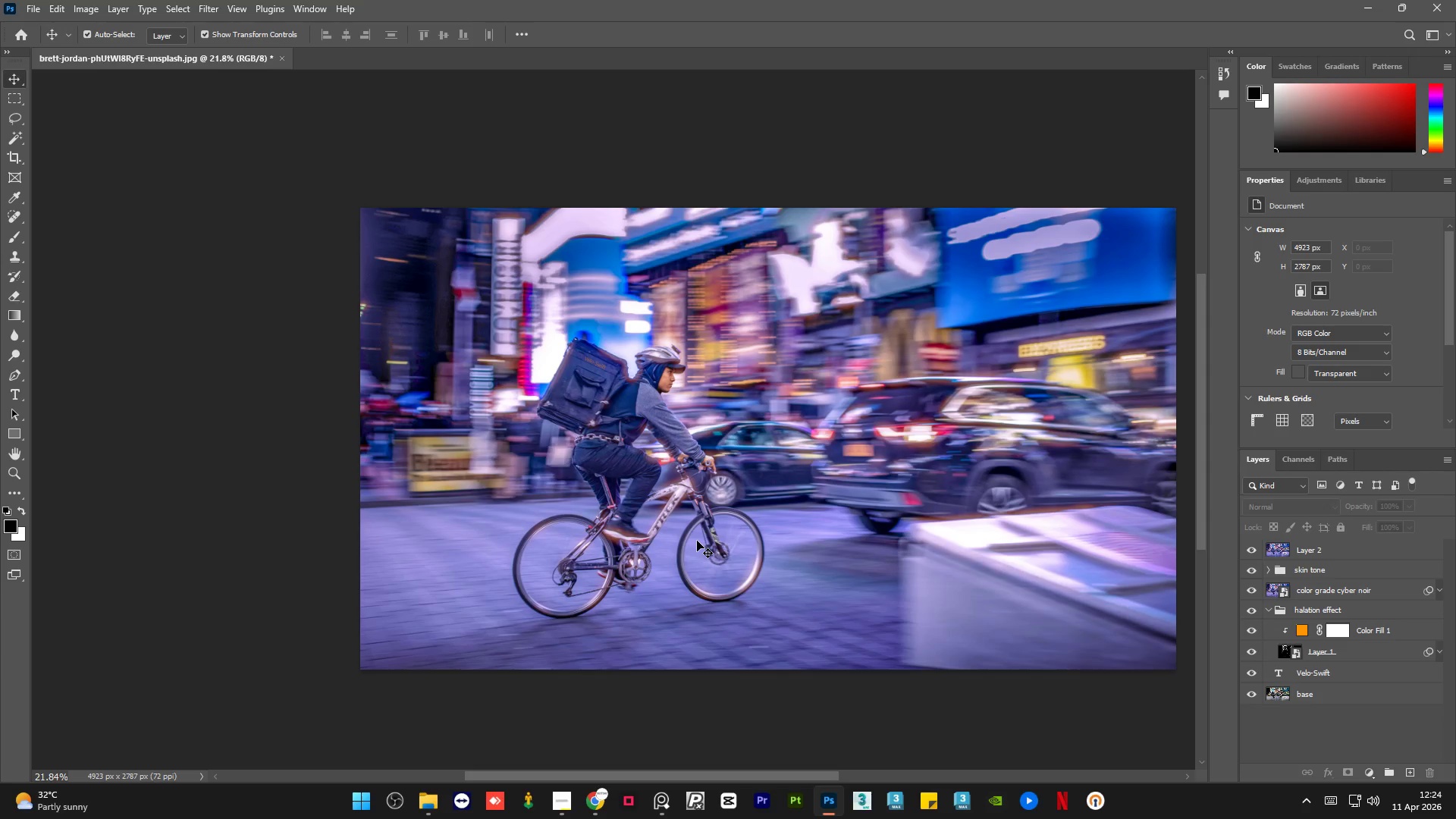 
scroll: coordinate [697, 541], scroll_direction: down, amount: 2.0
 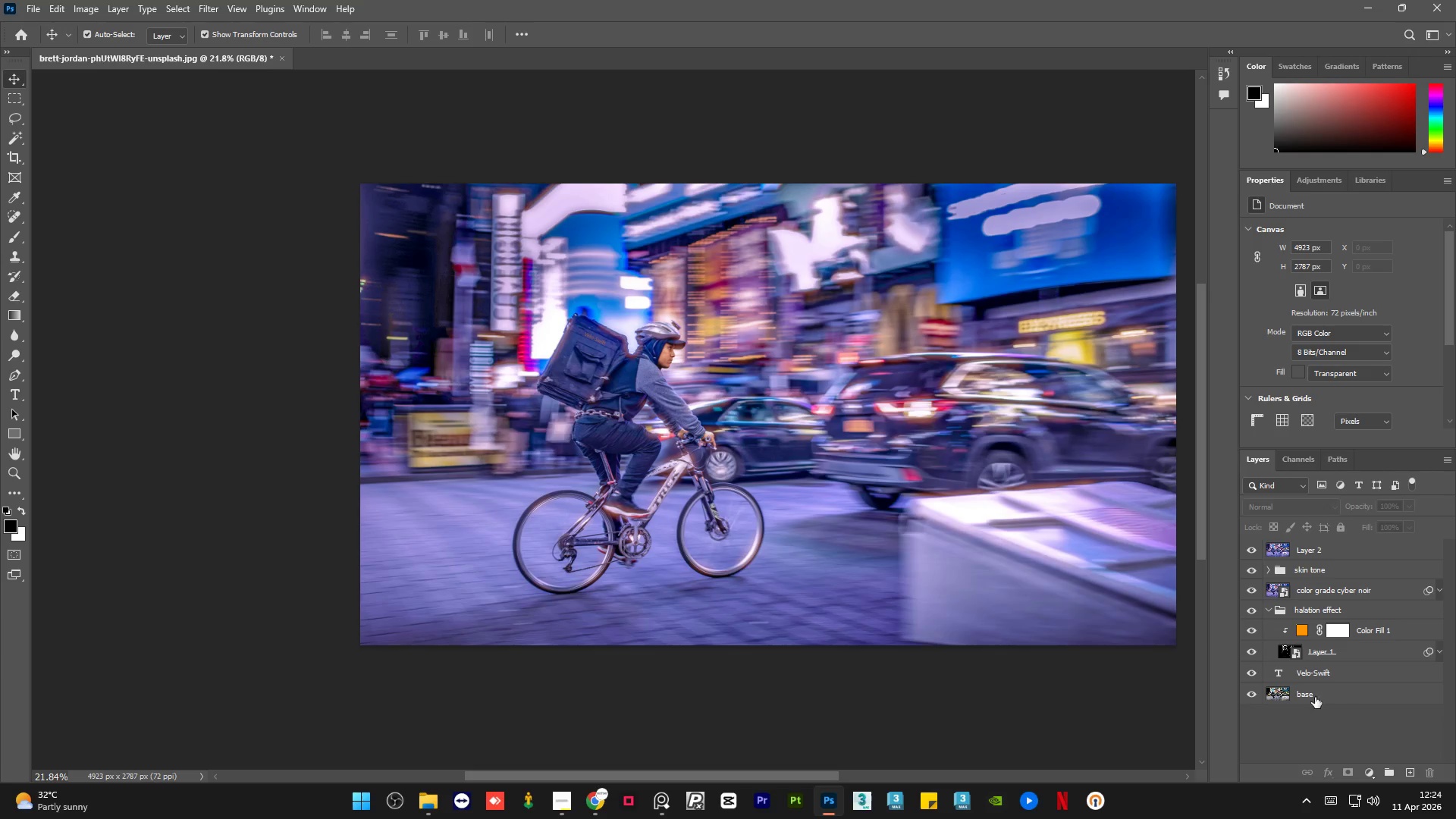 
hold_key(key=AltLeft, duration=1.5)
left_click([1251, 692])
 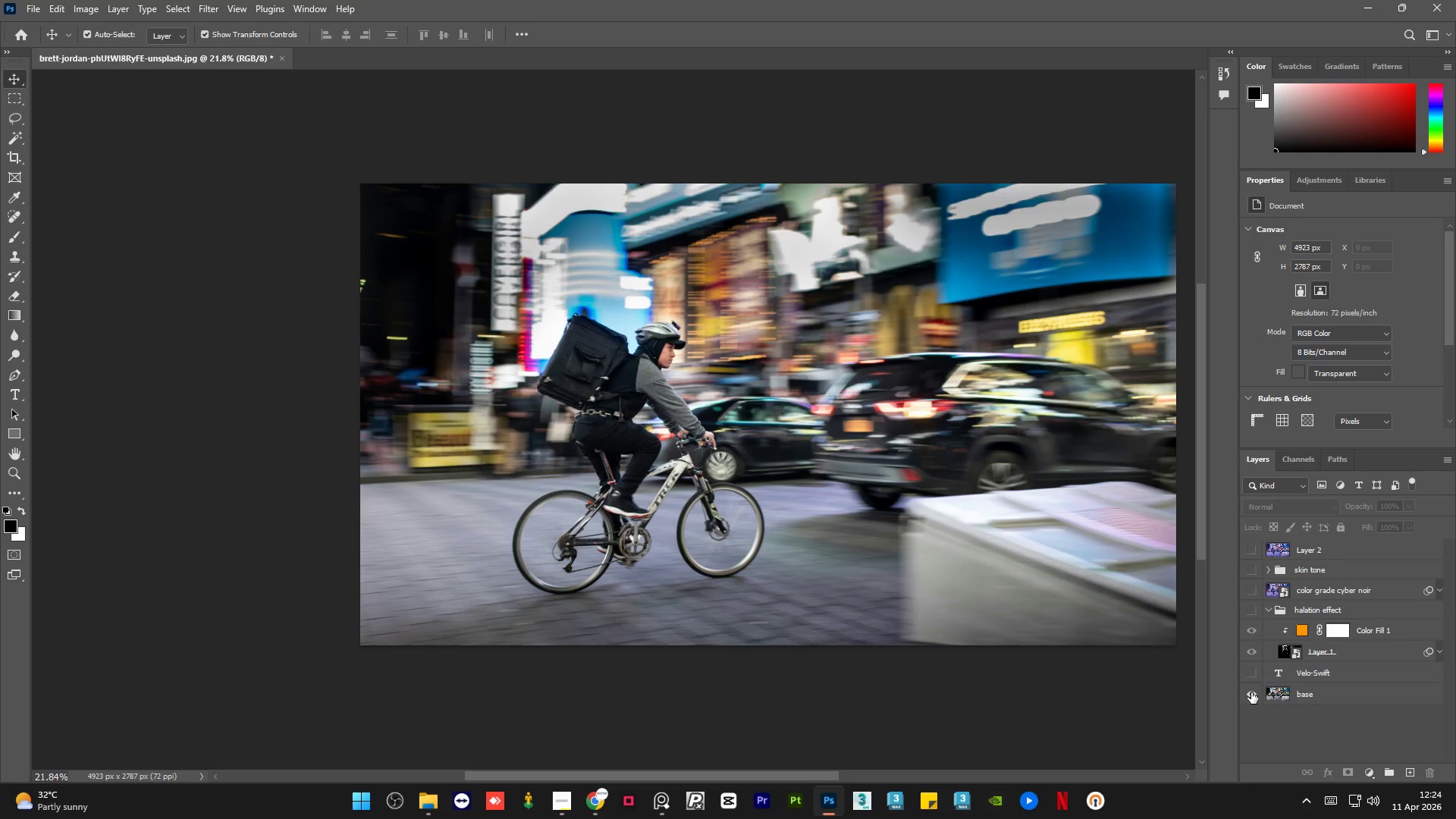 
double_click([1251, 692])
 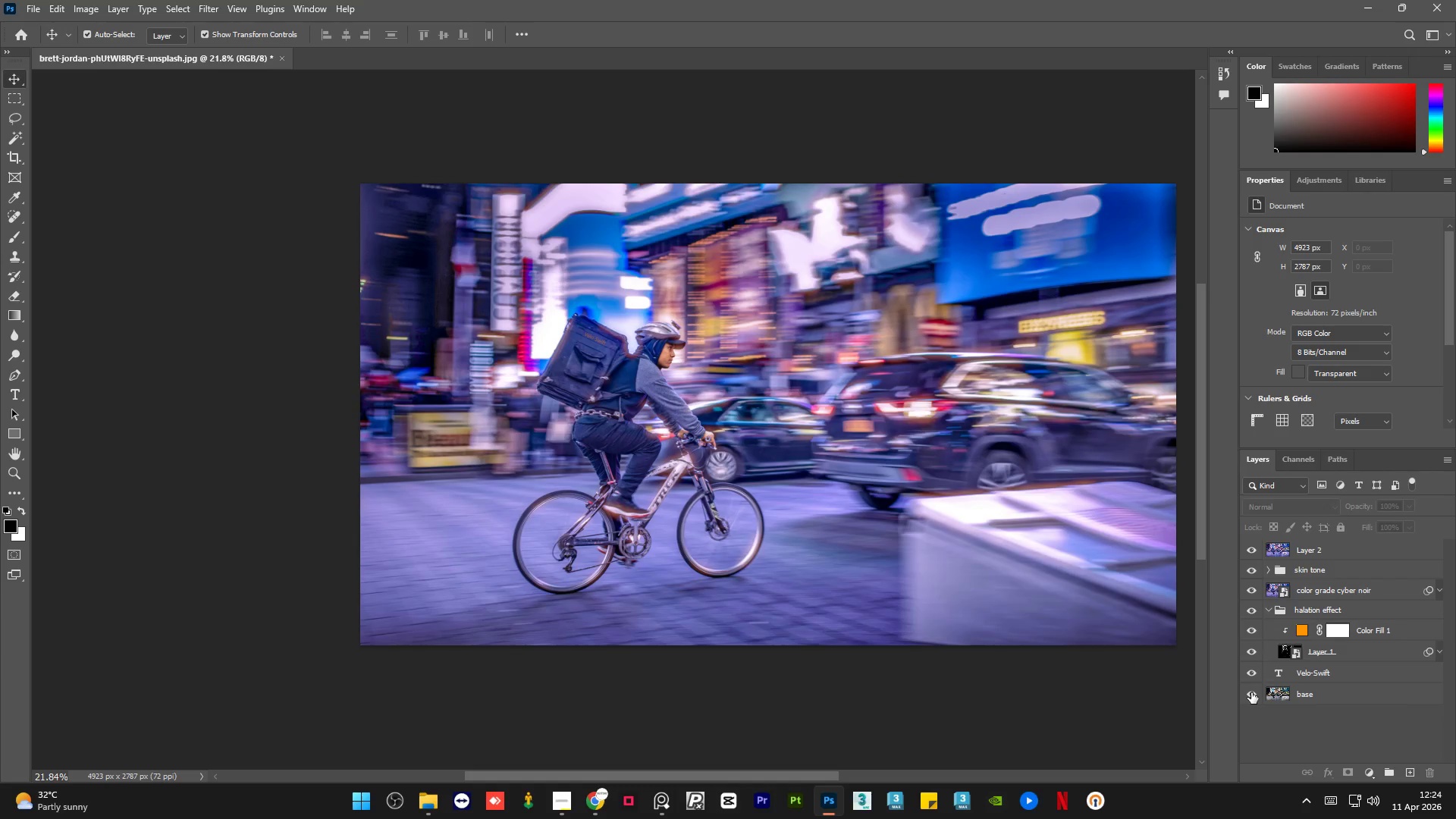 
hold_key(key=AltLeft, duration=1.5)
left_click([1251, 692])
 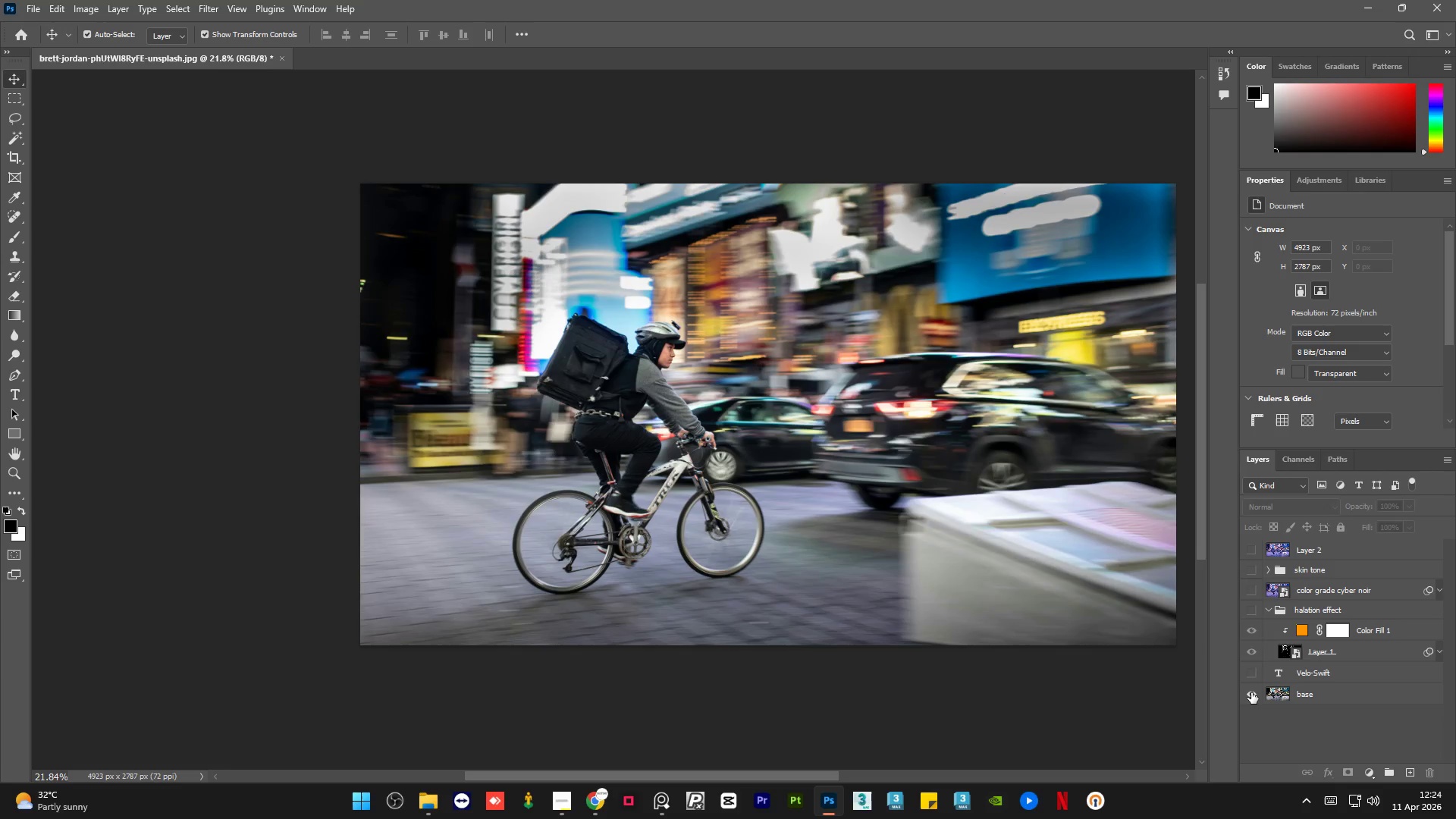 
double_click([1251, 692])
 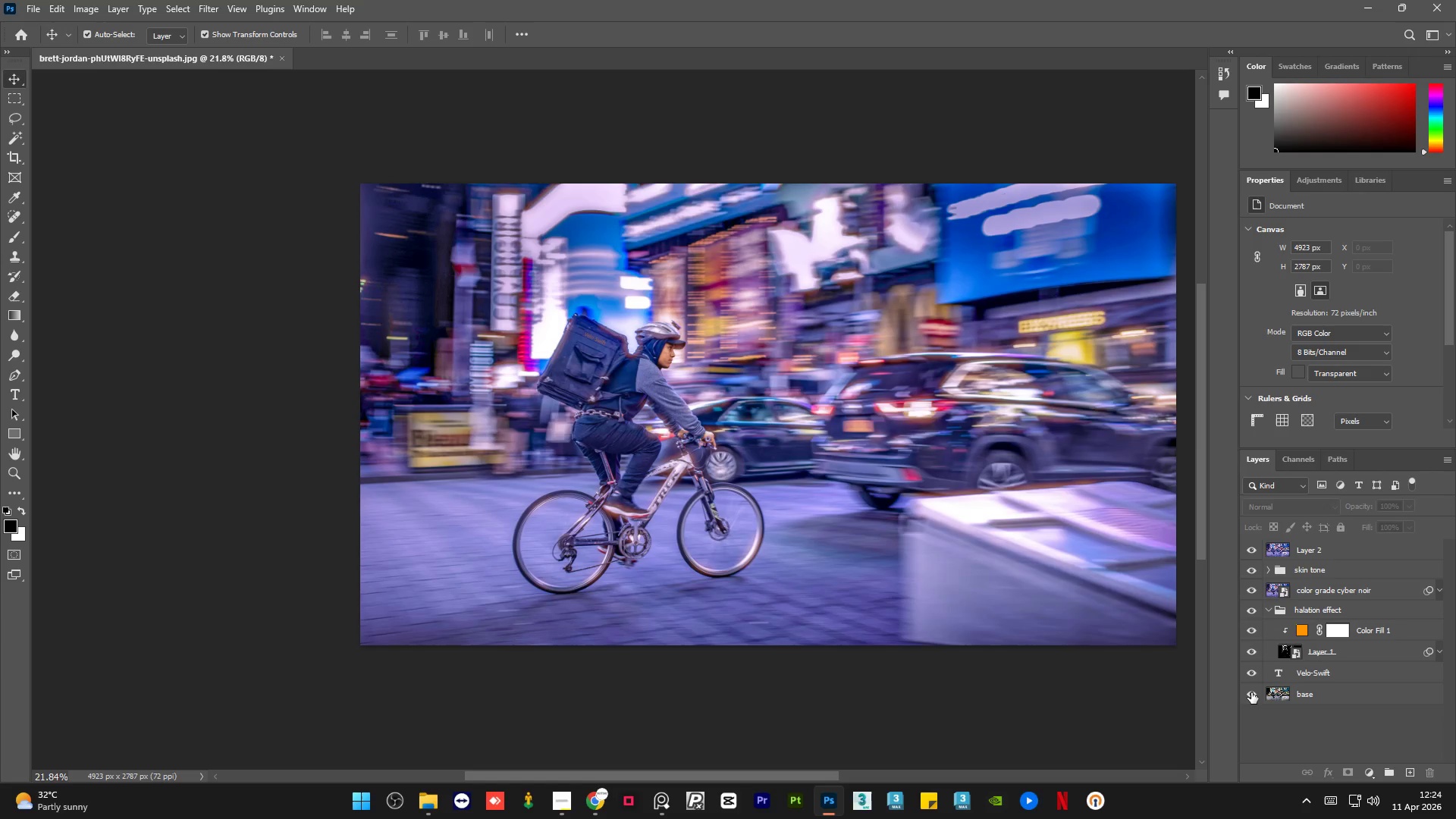 
left_click([1251, 692])
 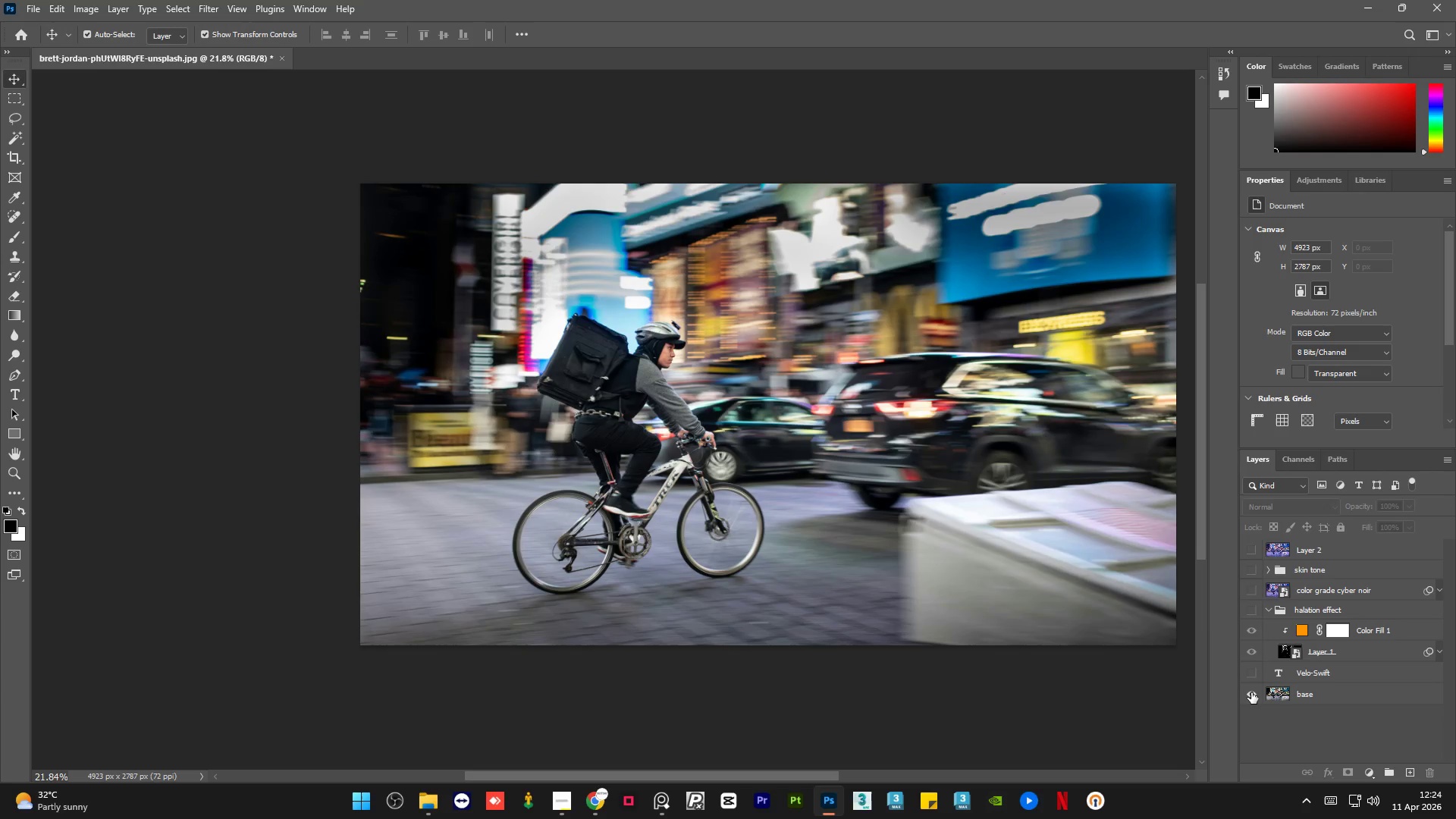 
hold_key(key=AltLeft, duration=0.47)
double_click([1251, 692])
 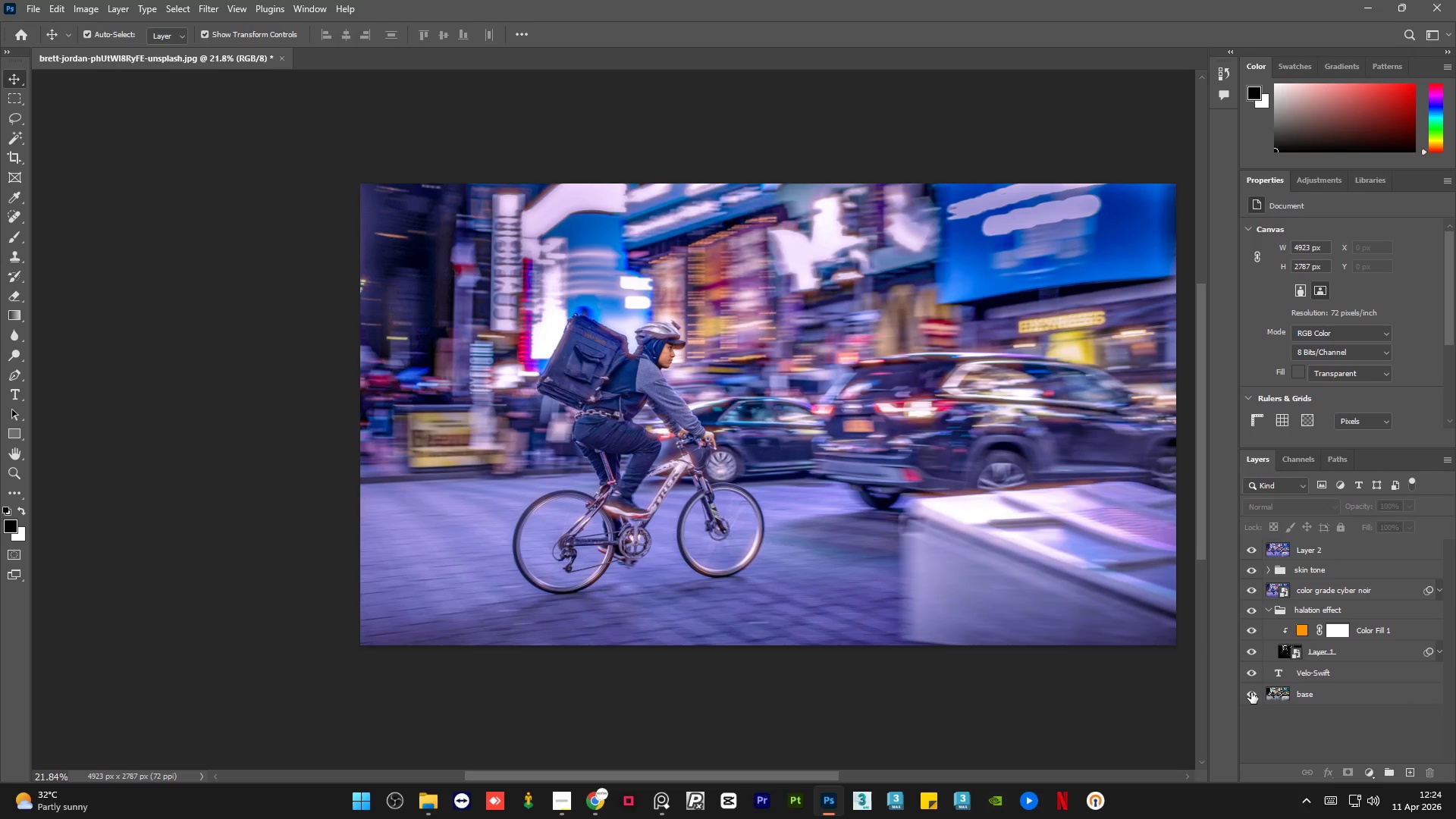 
wait(41.27)
 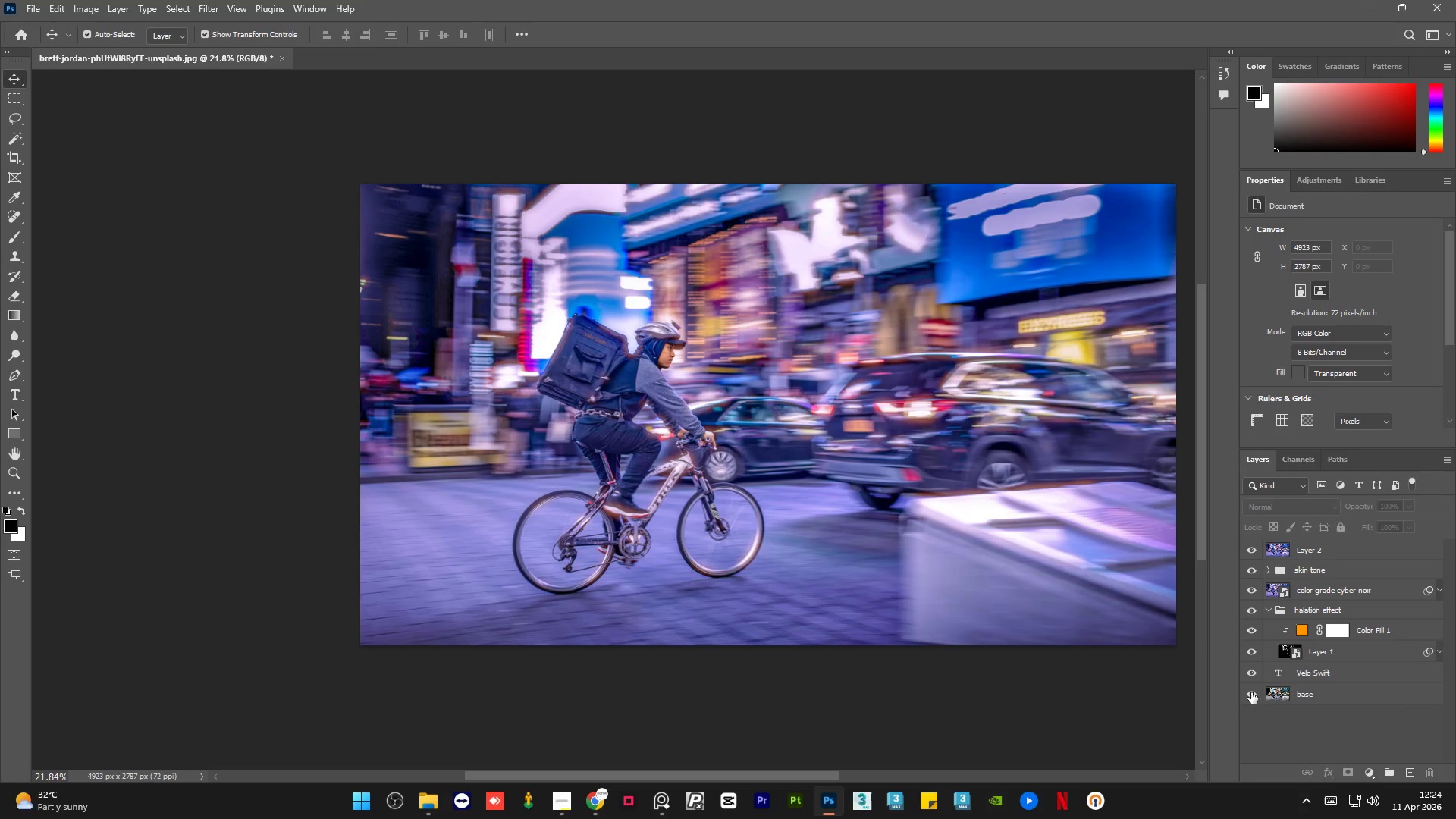 
scroll: coordinate [643, 460], scroll_direction: none, amount: 0.0
 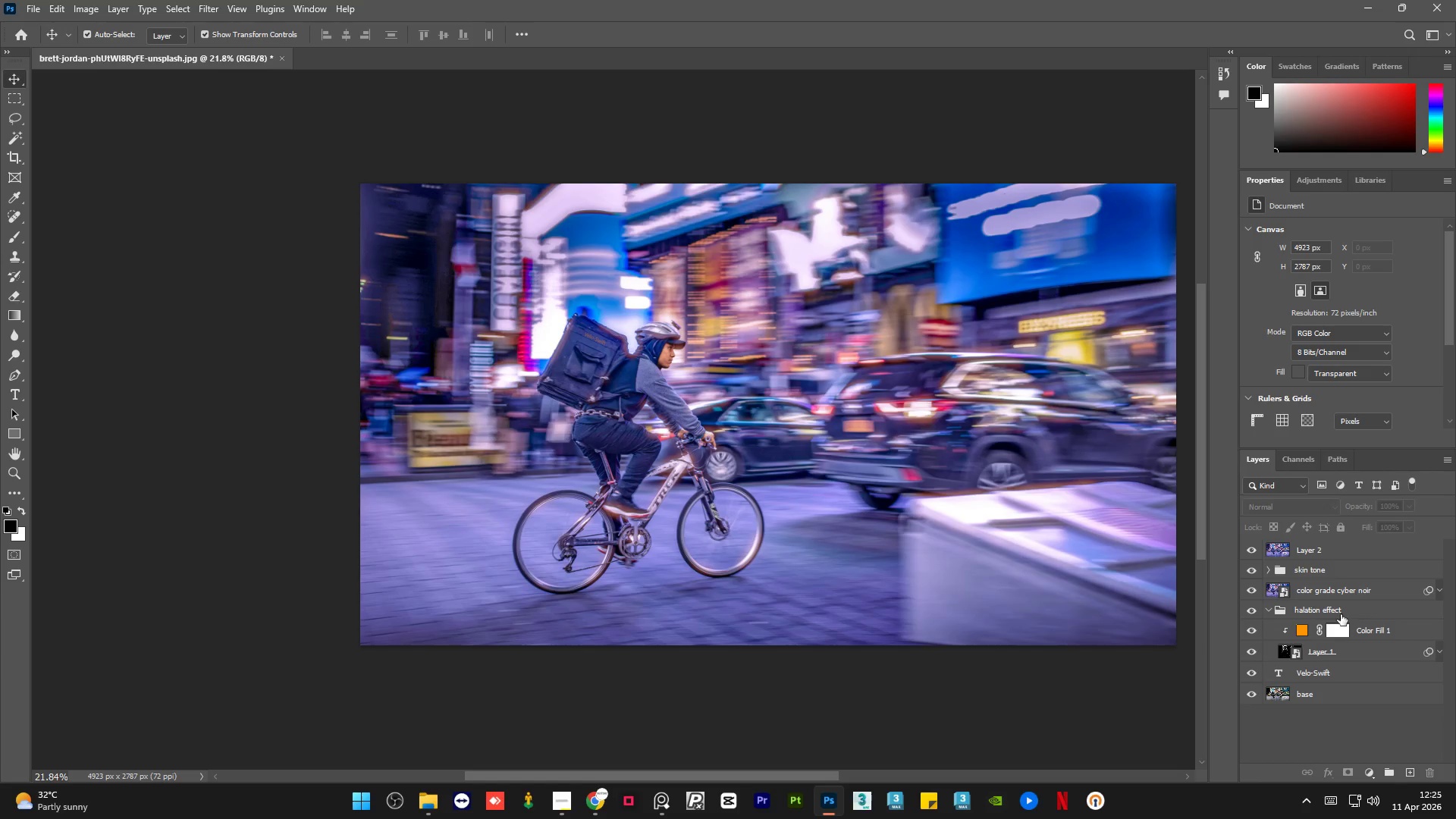 
hold_key(key=AltLeft, duration=1.45)
left_click([1252, 692])
 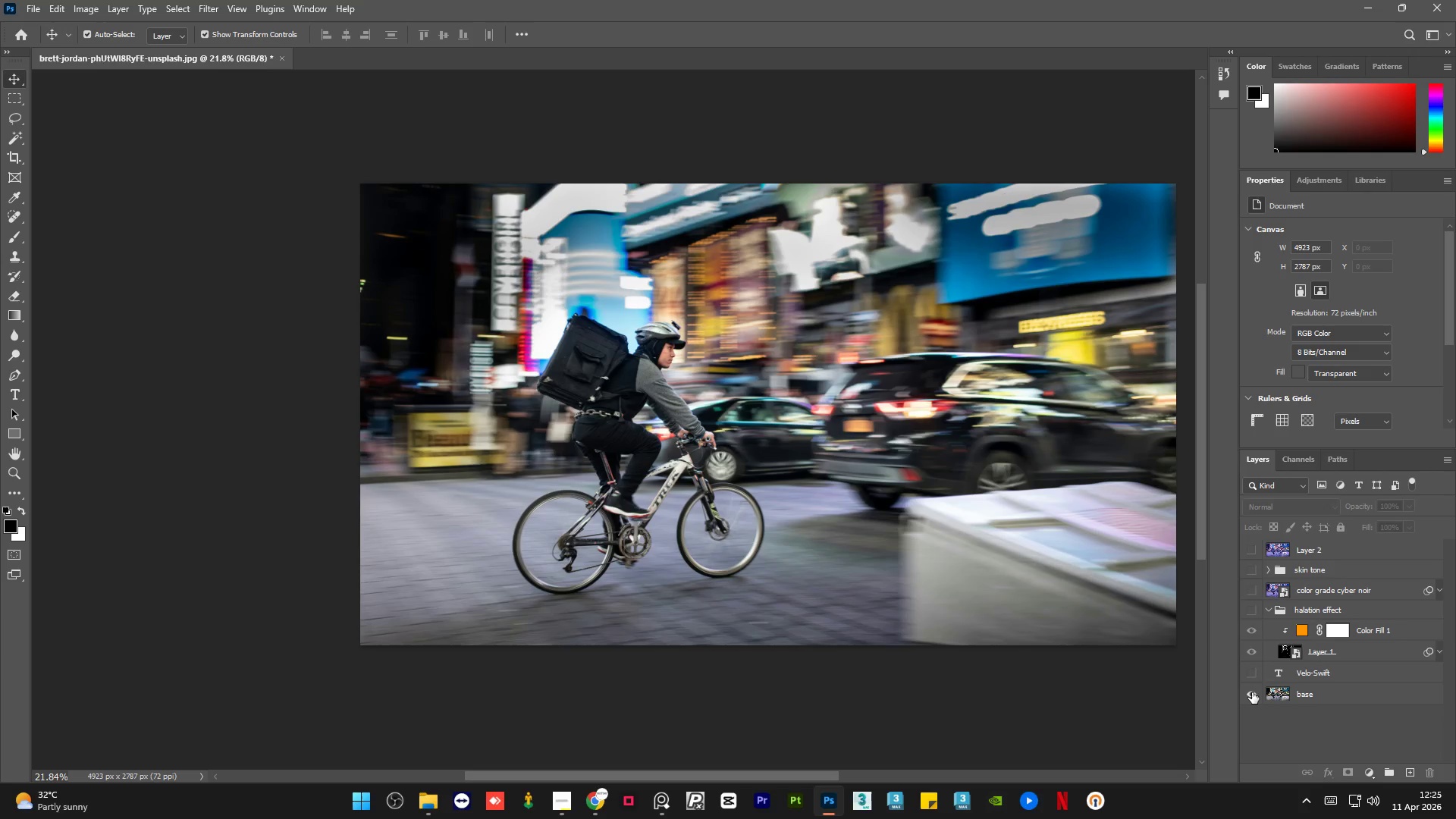 
double_click([1252, 692])
 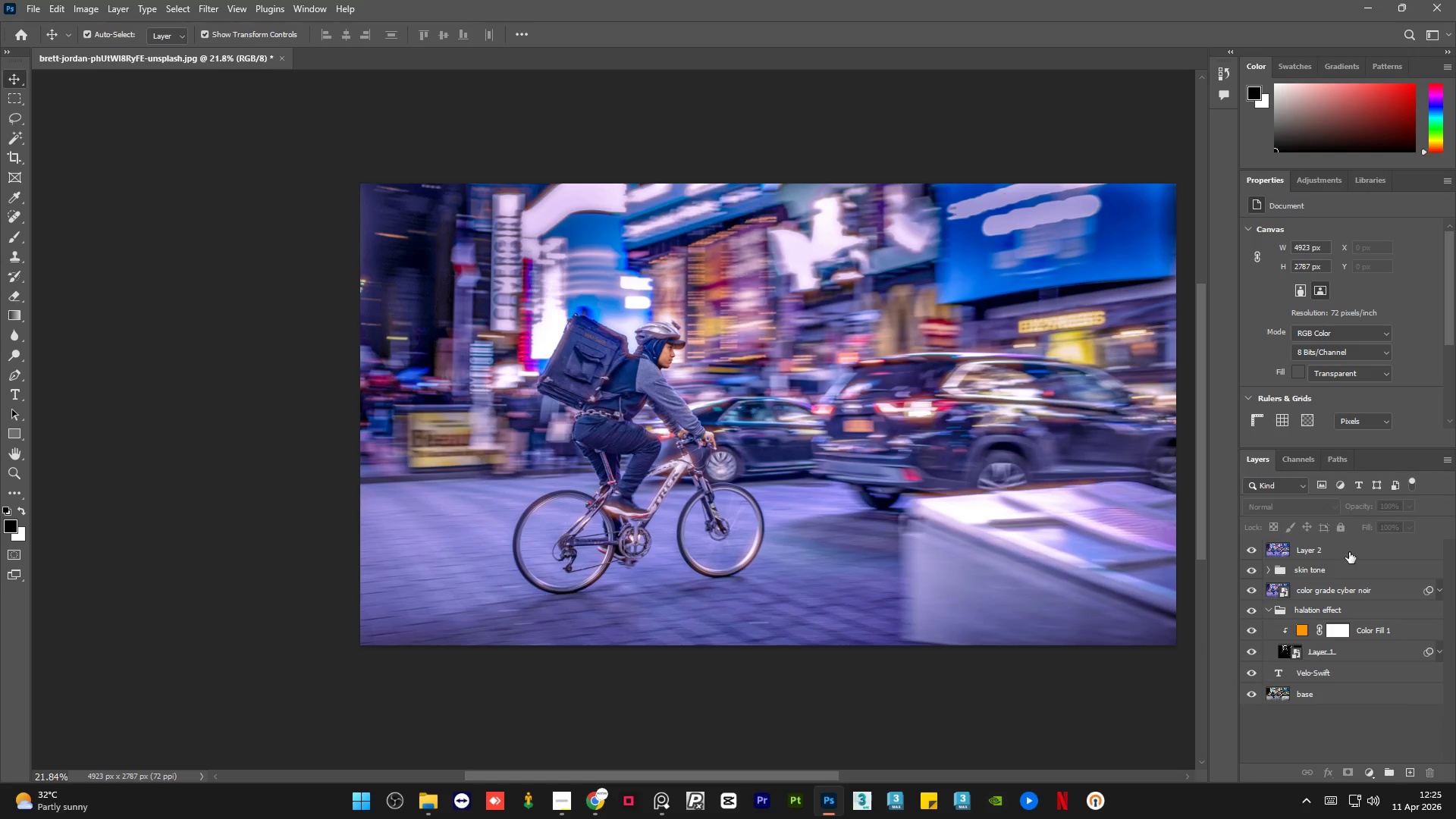 
left_click([1349, 552])
 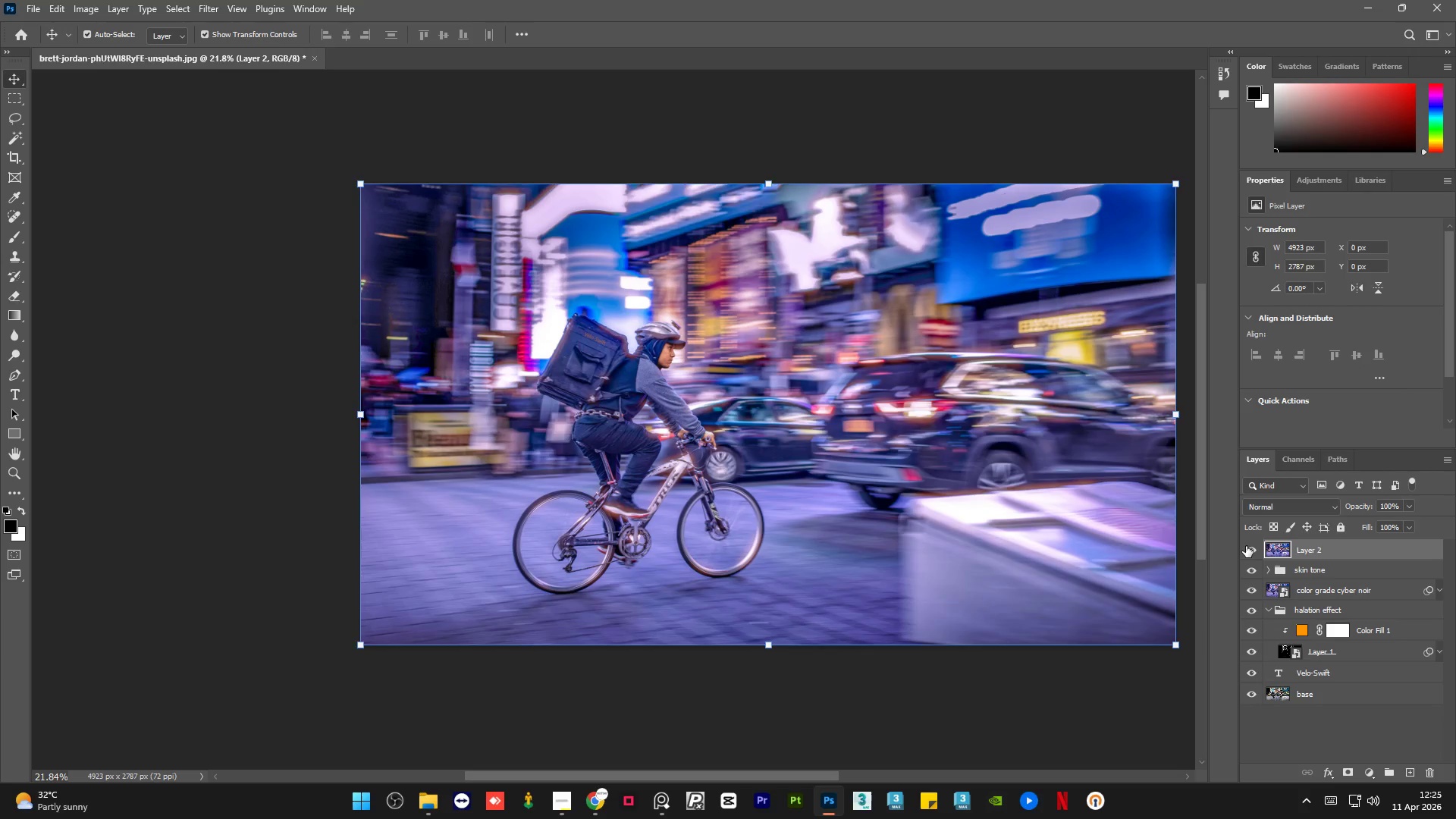 
double_click([1246, 546])
 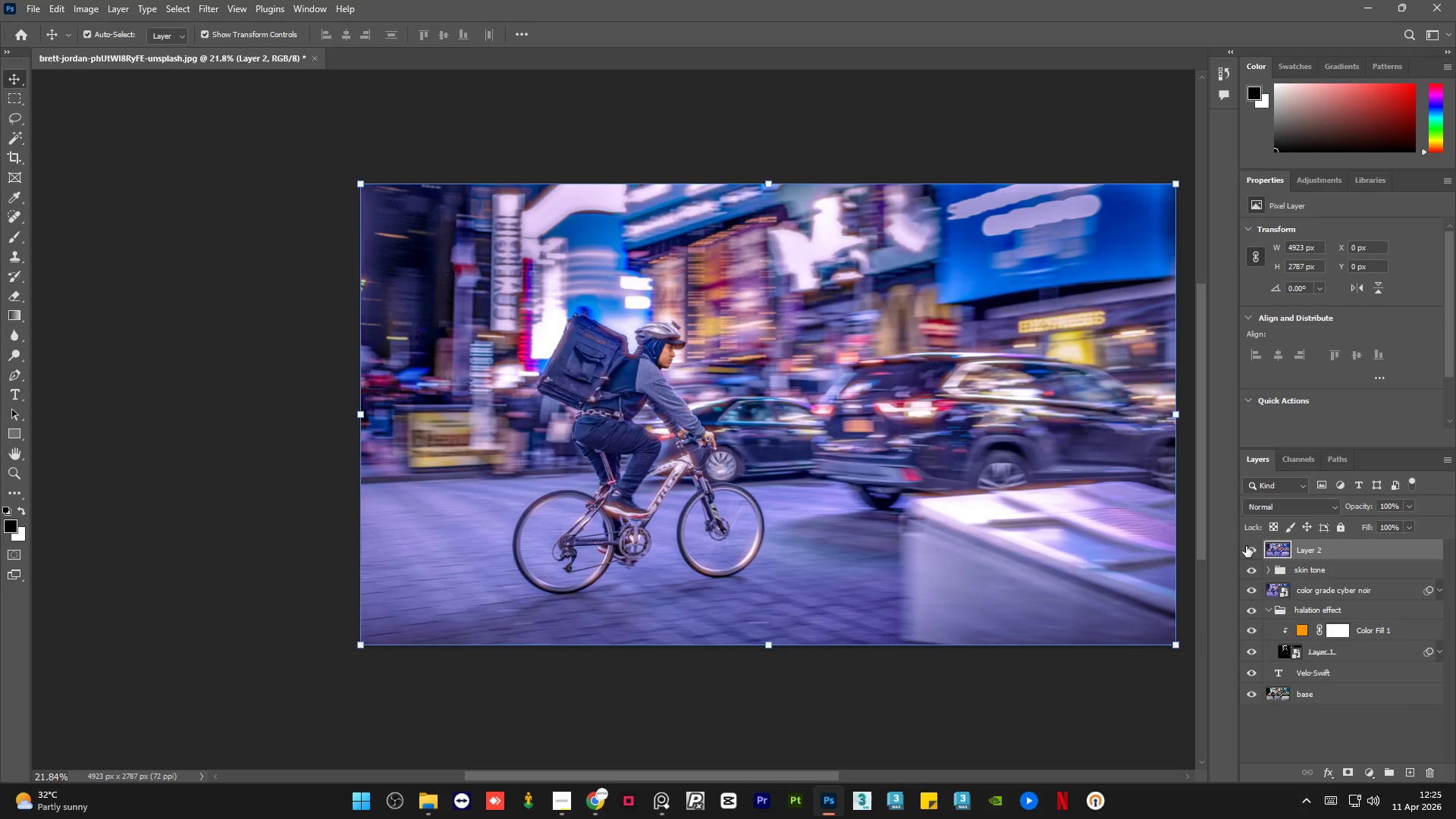 
triple_click([1246, 546])
 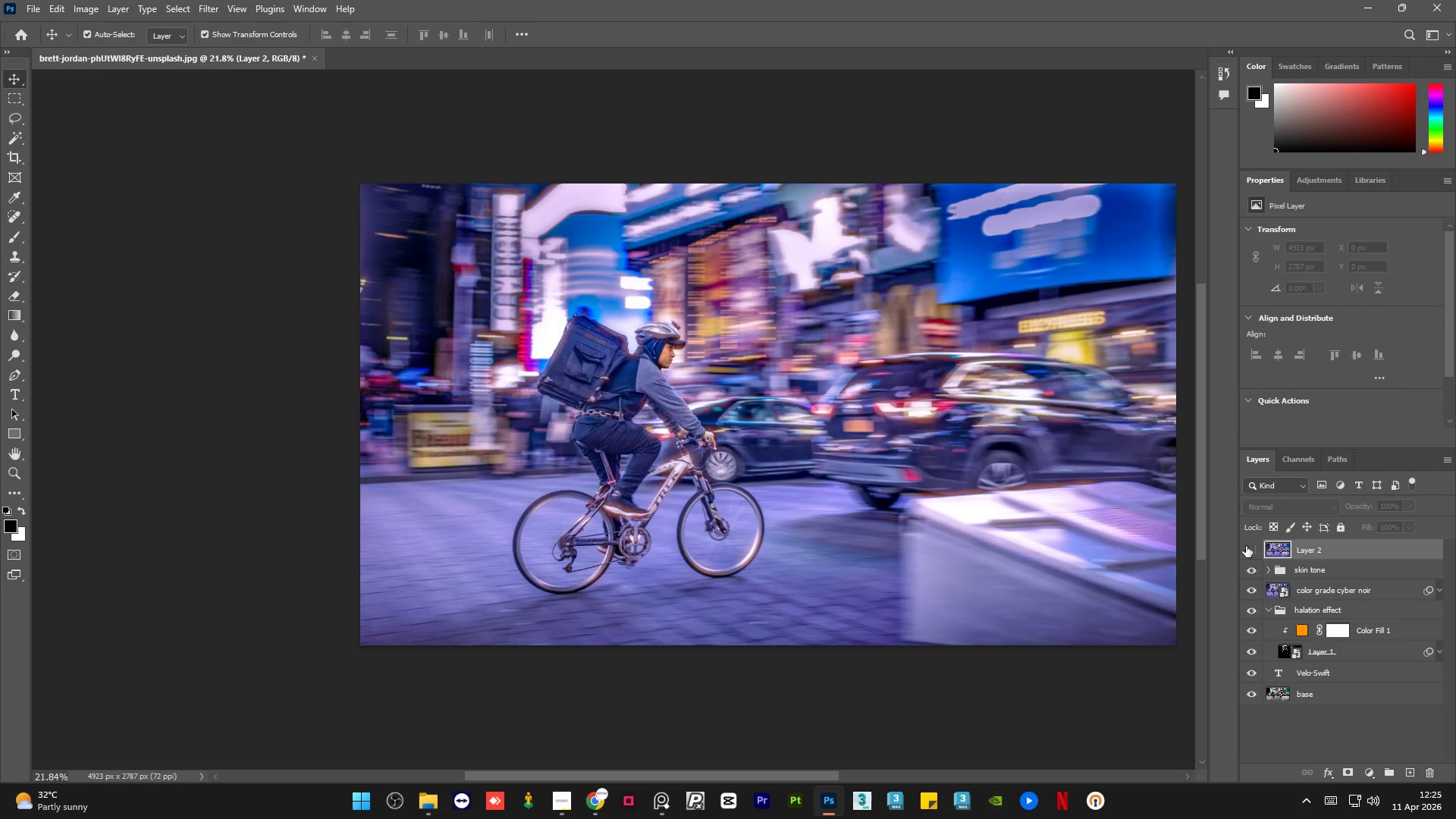 
left_click([1246, 546])
 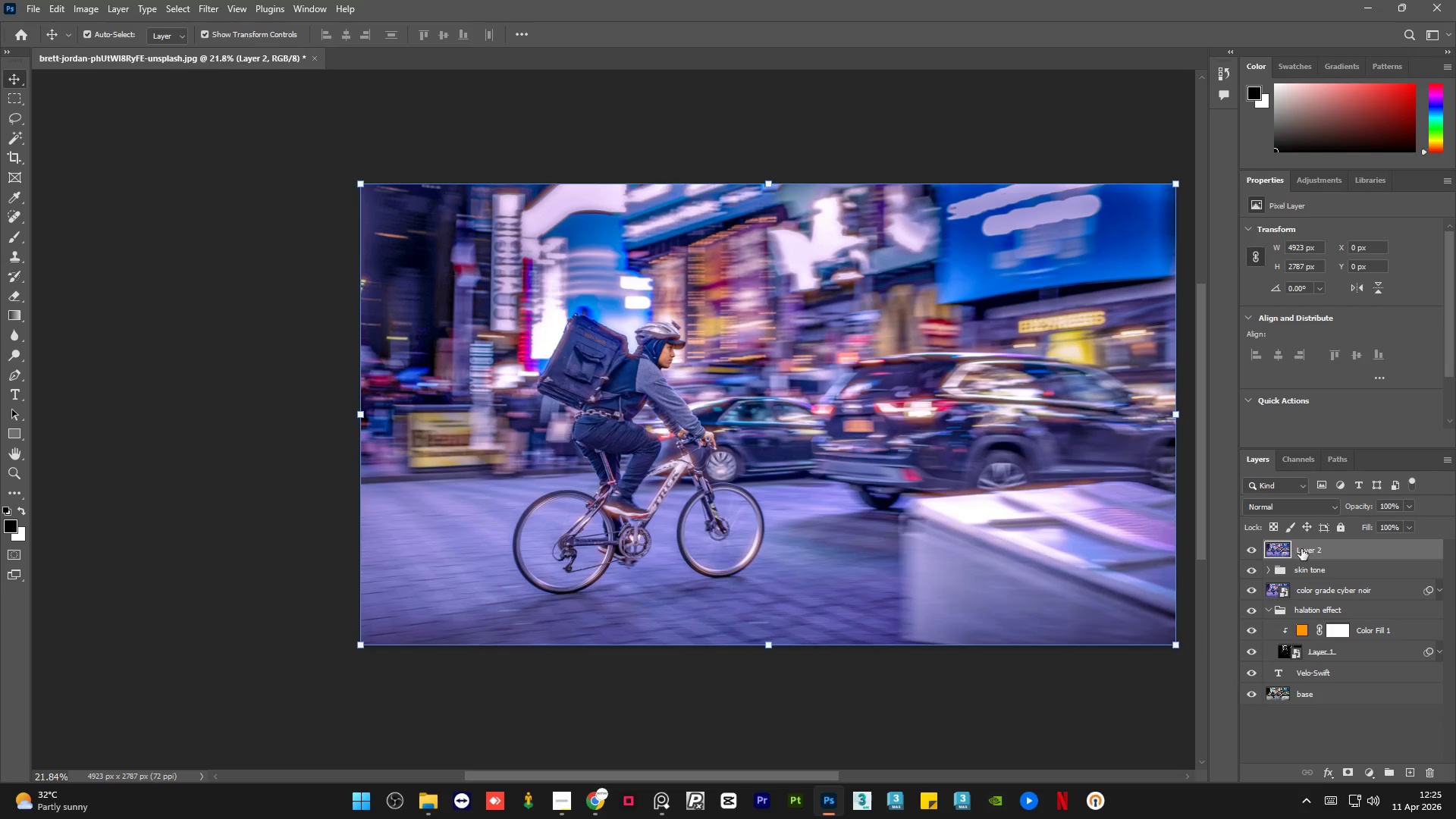 
double_click([1303, 549])
 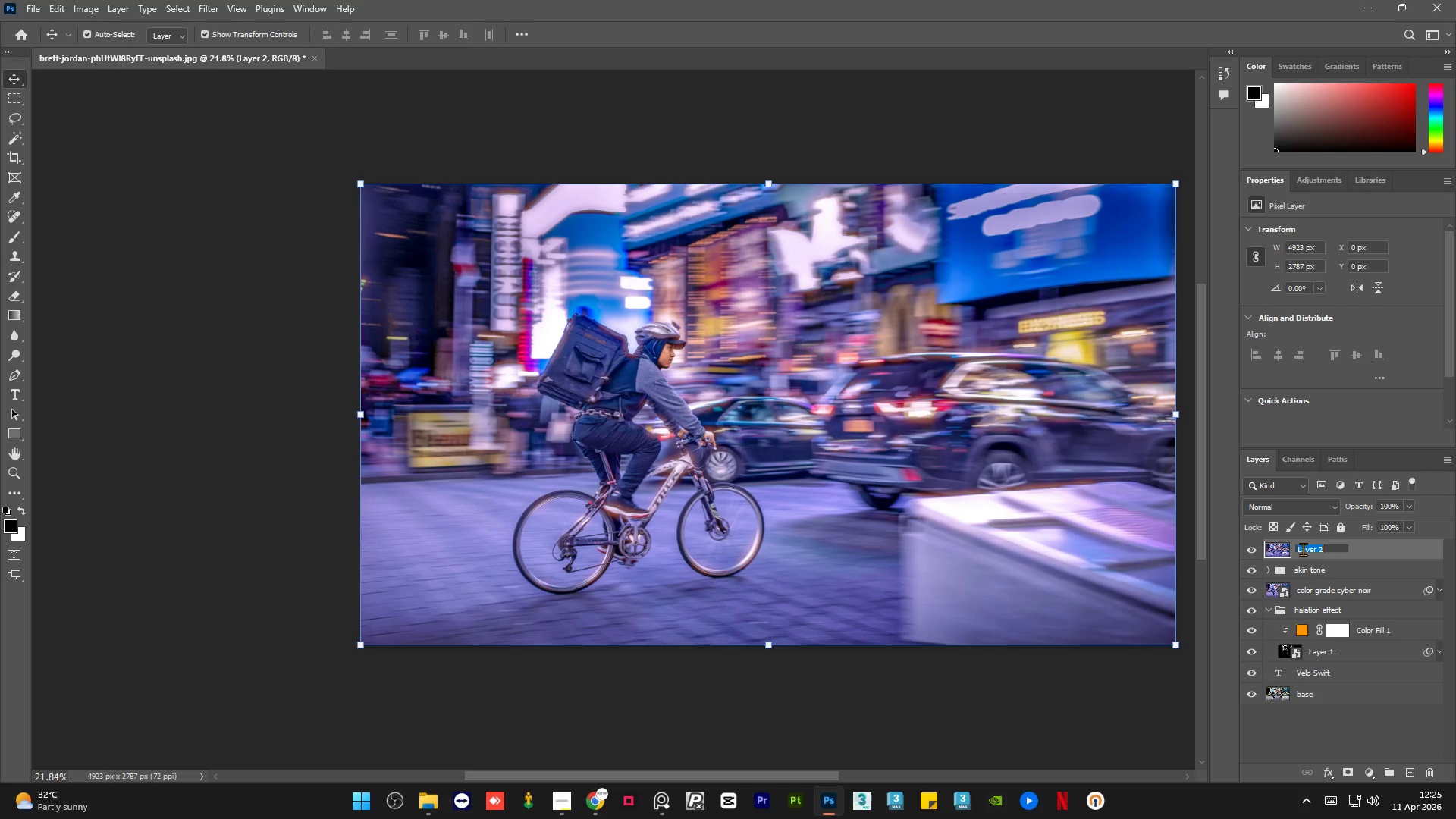 
type(layer)
 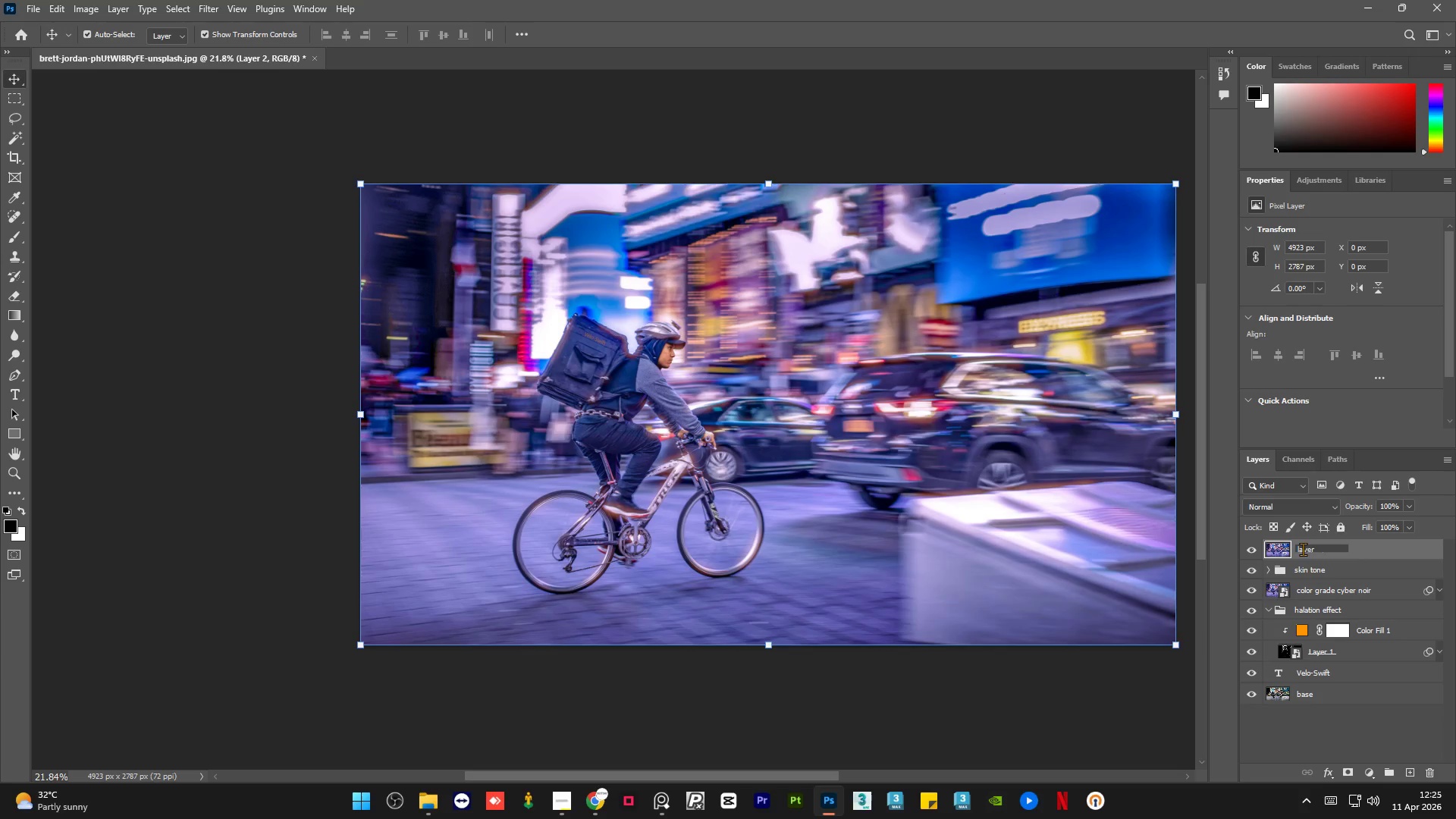 
hold_key(key=Backspace, duration=0.91)
 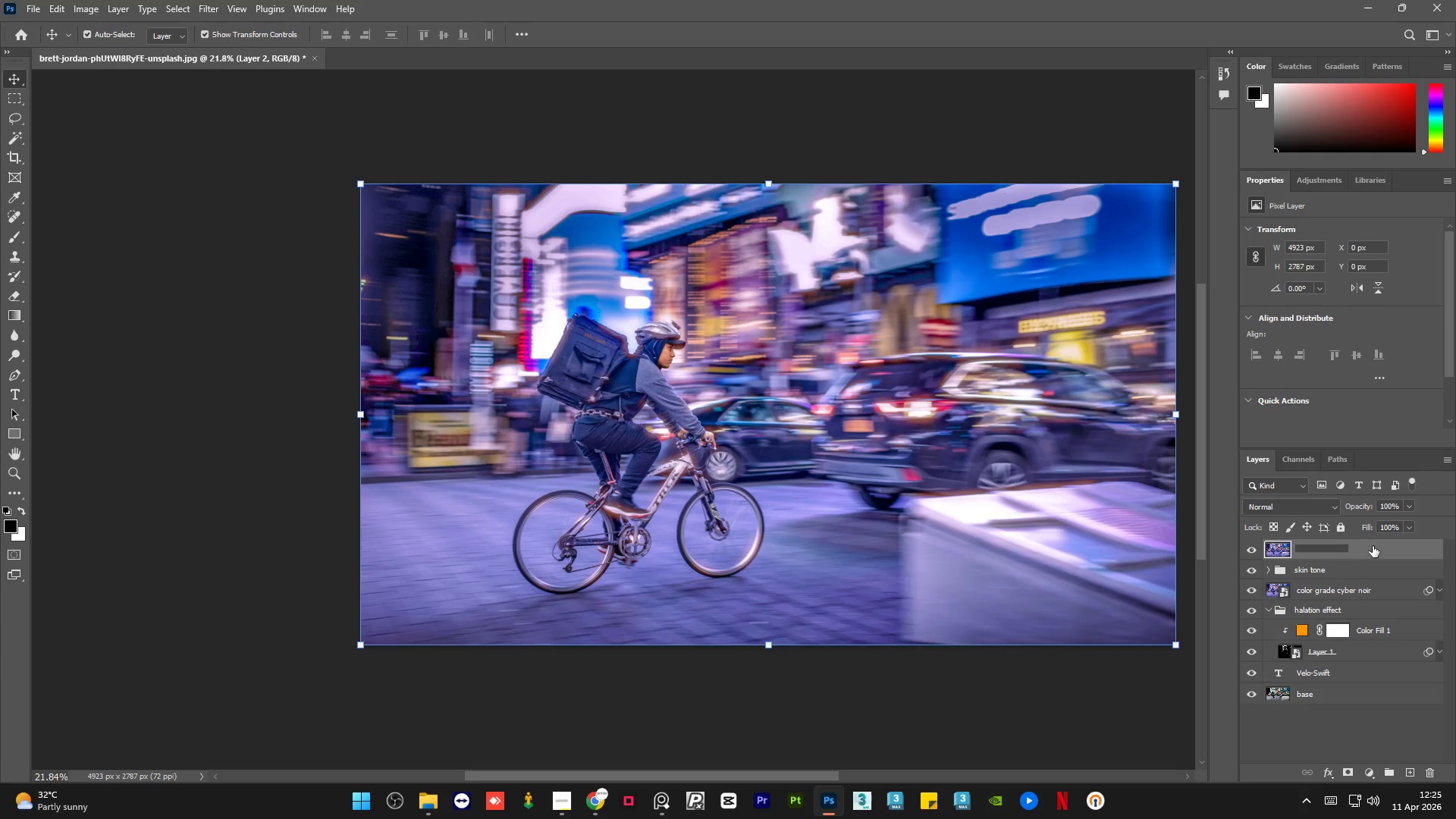 
right_click([1373, 546])
 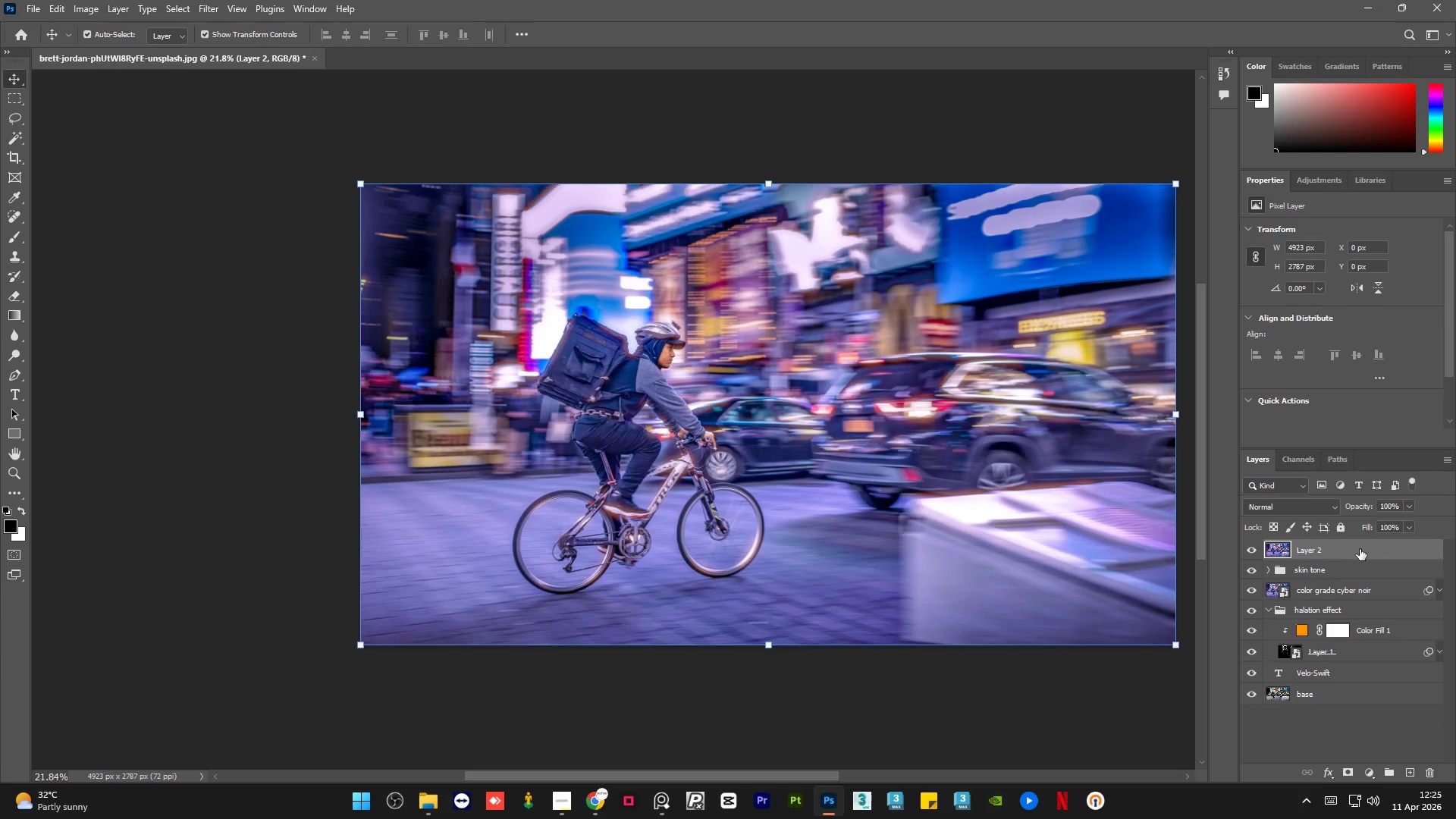 
right_click([1360, 549])
 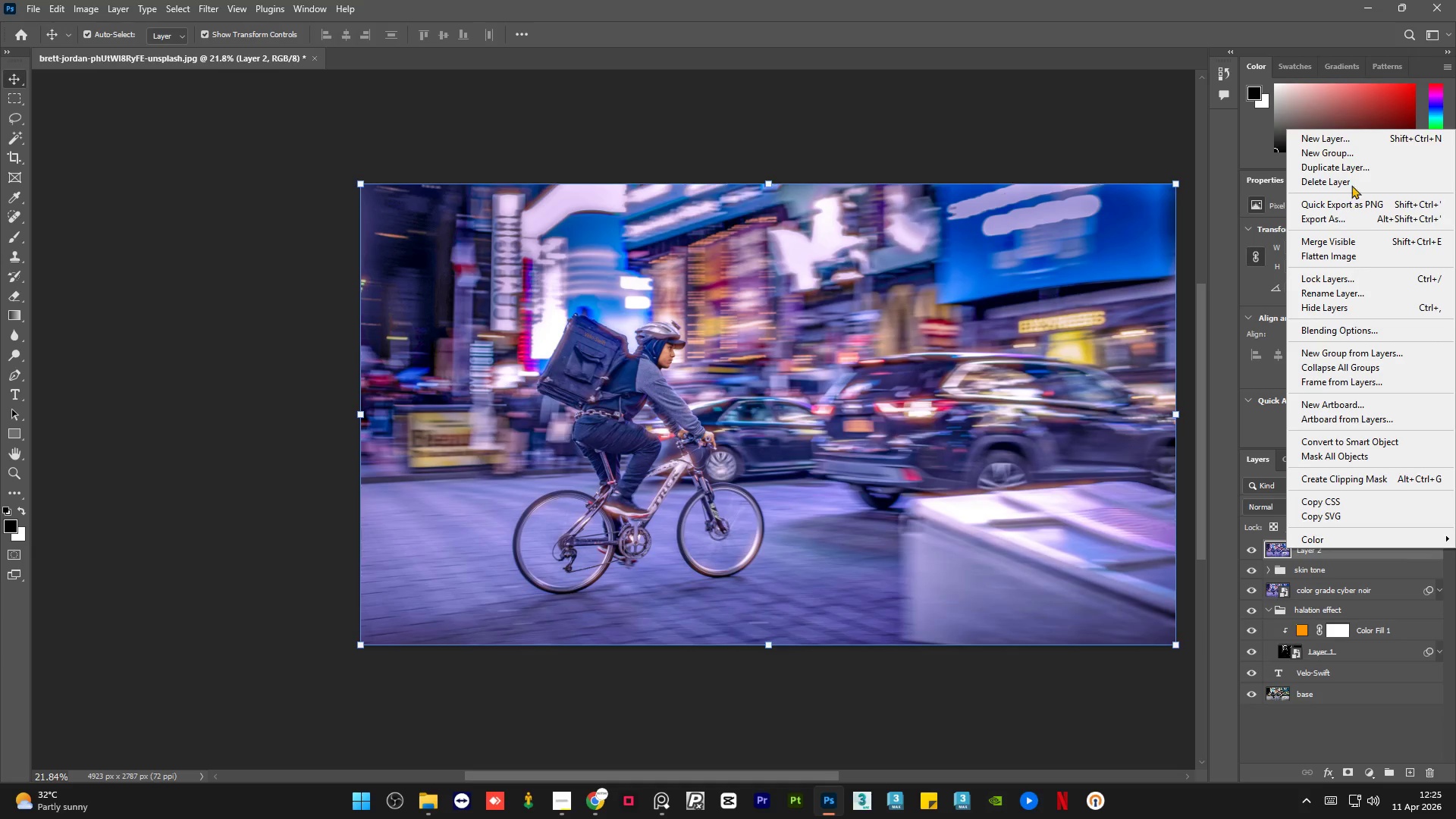 
left_click([1354, 176])
 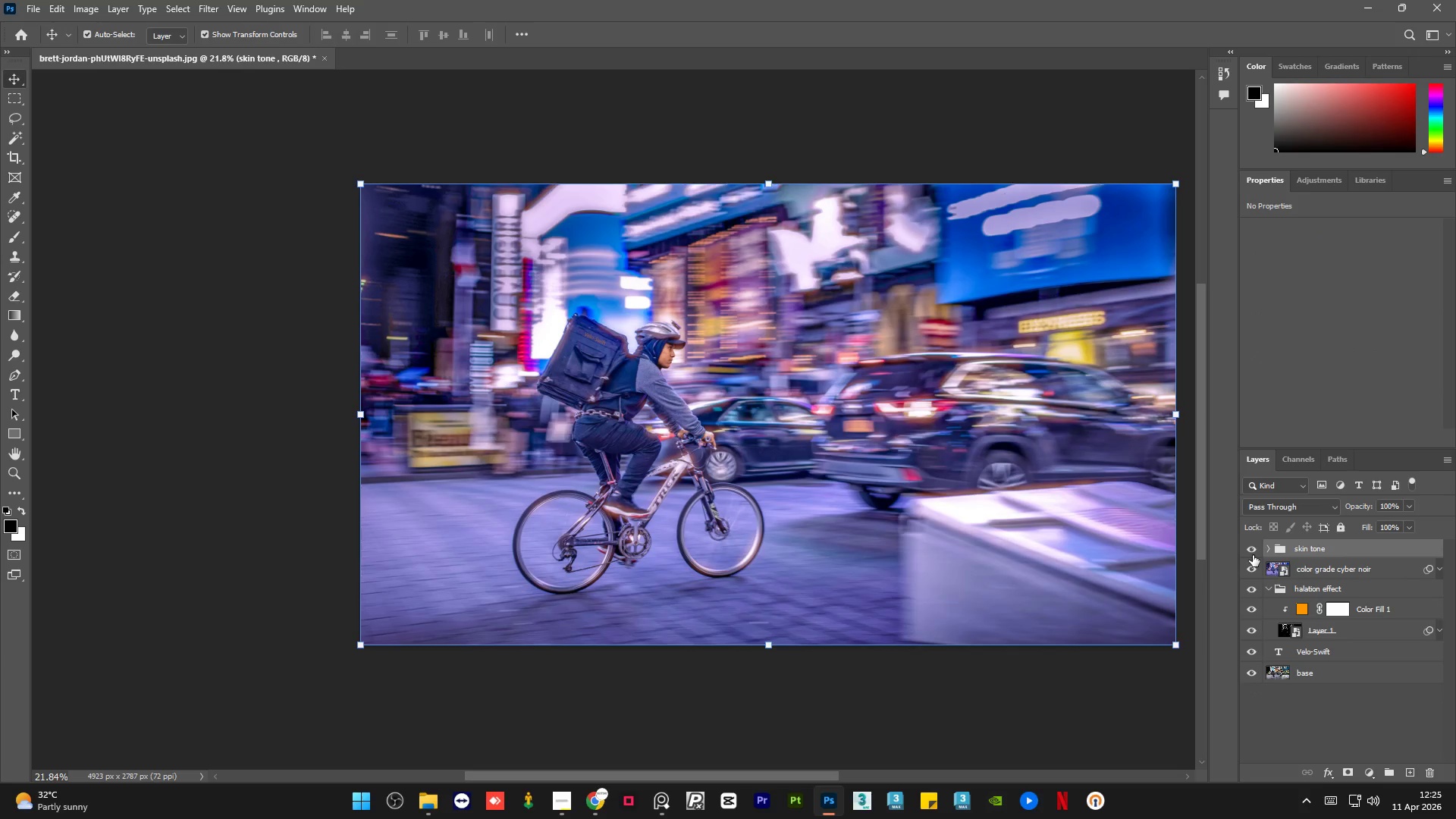 
left_click([1253, 554])
 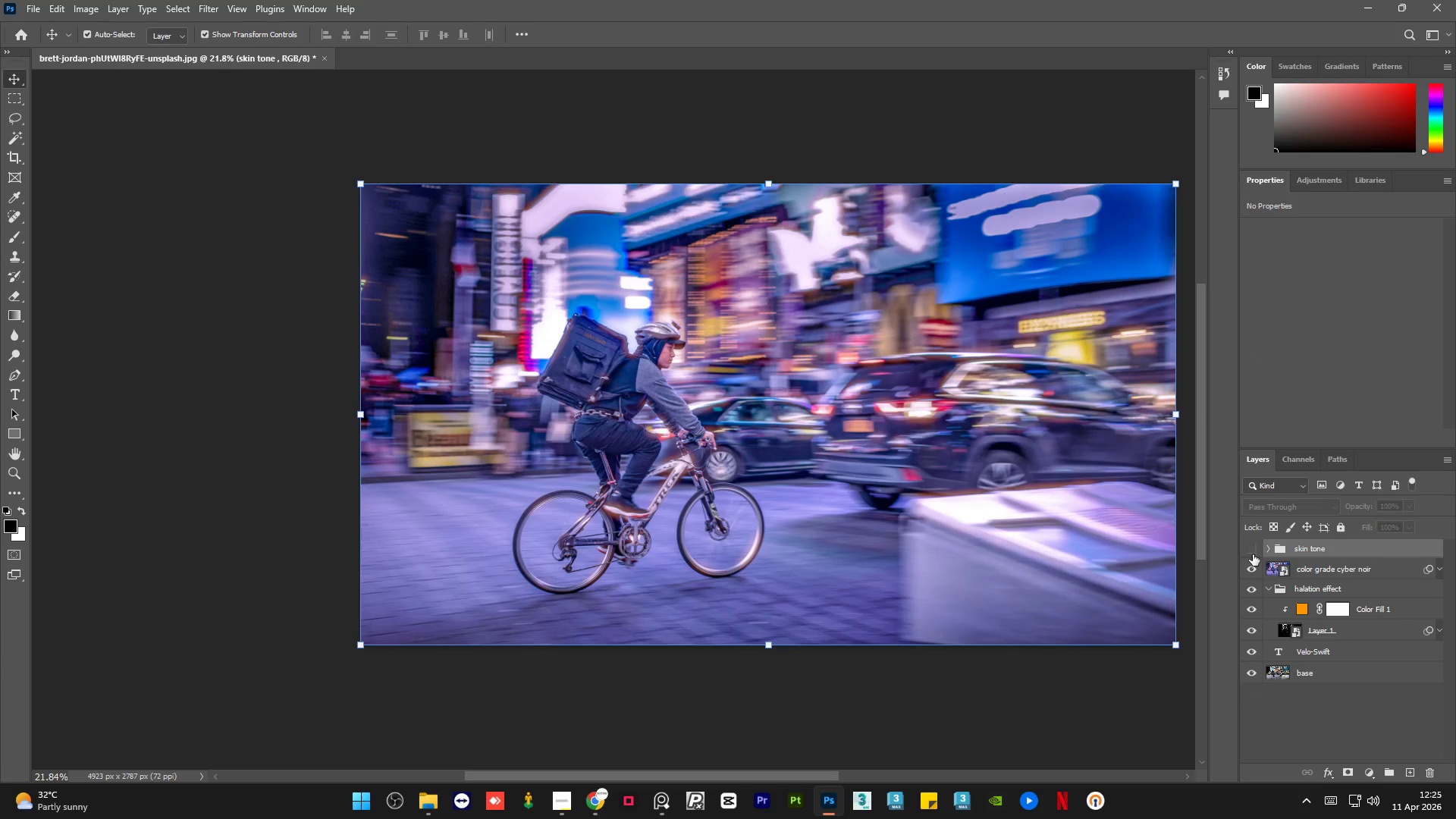 
left_click([1253, 554])
 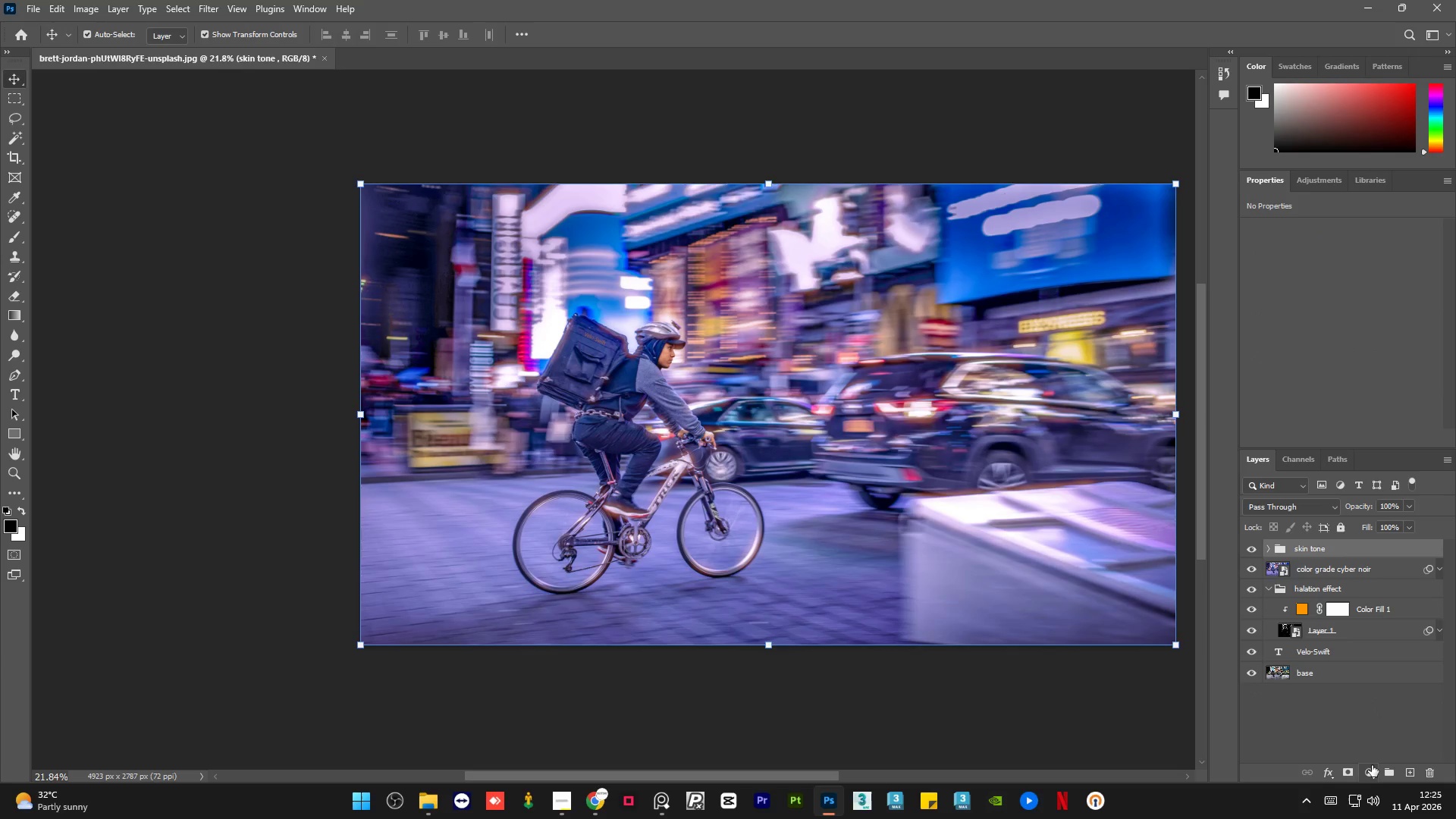 
left_click([1370, 770])
 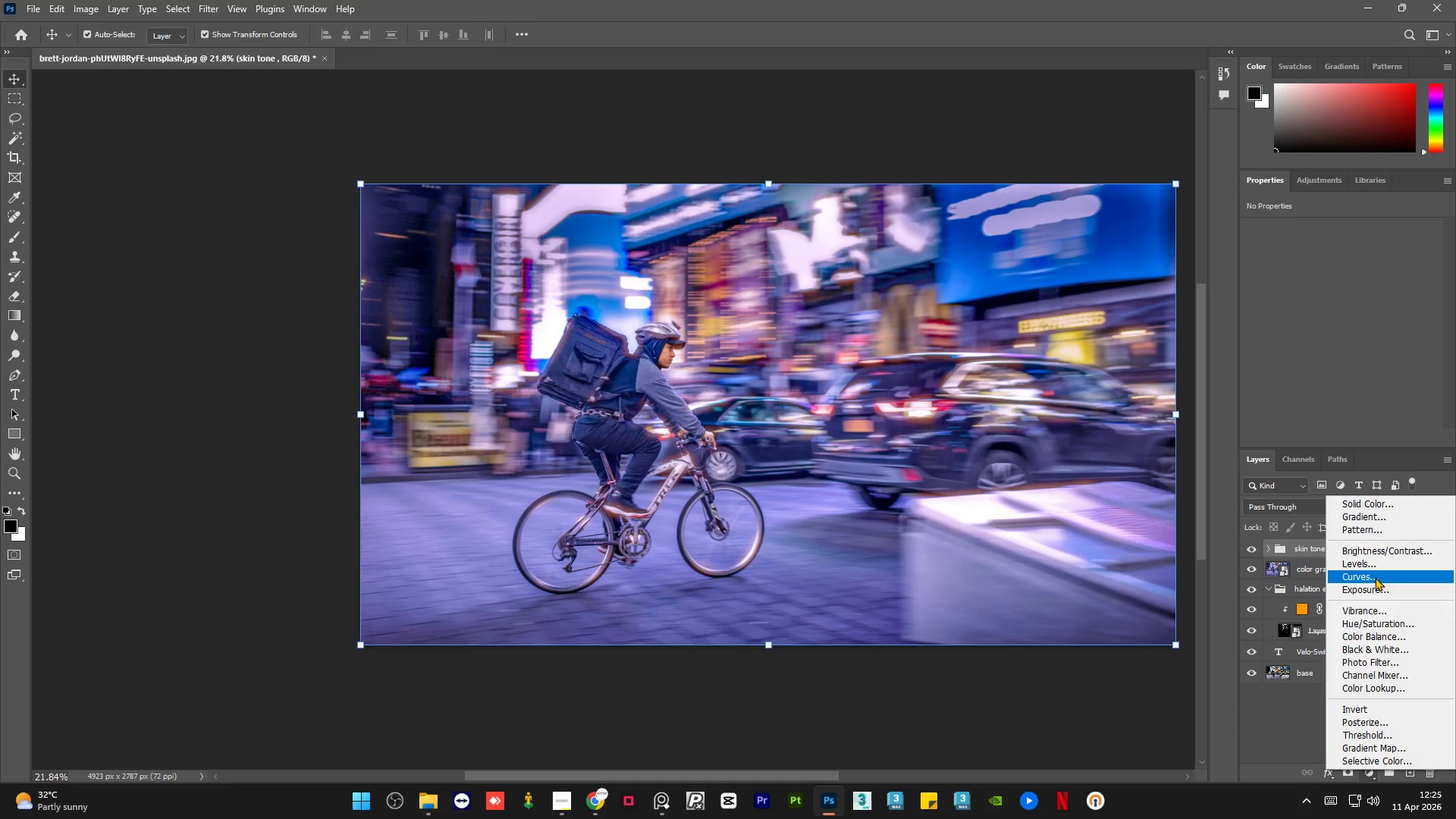 
left_click([1376, 576])
 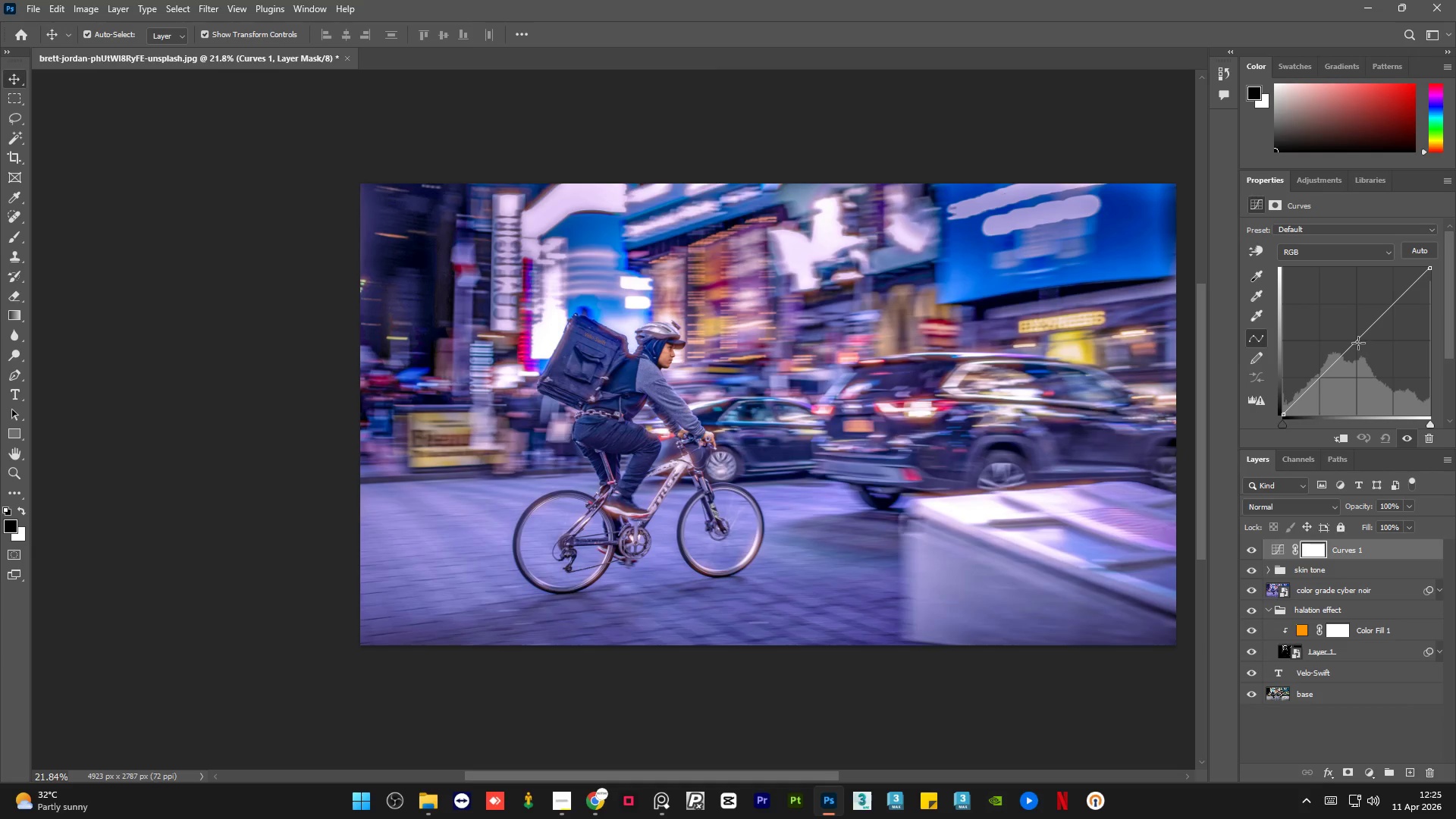 
left_click([1357, 340])
 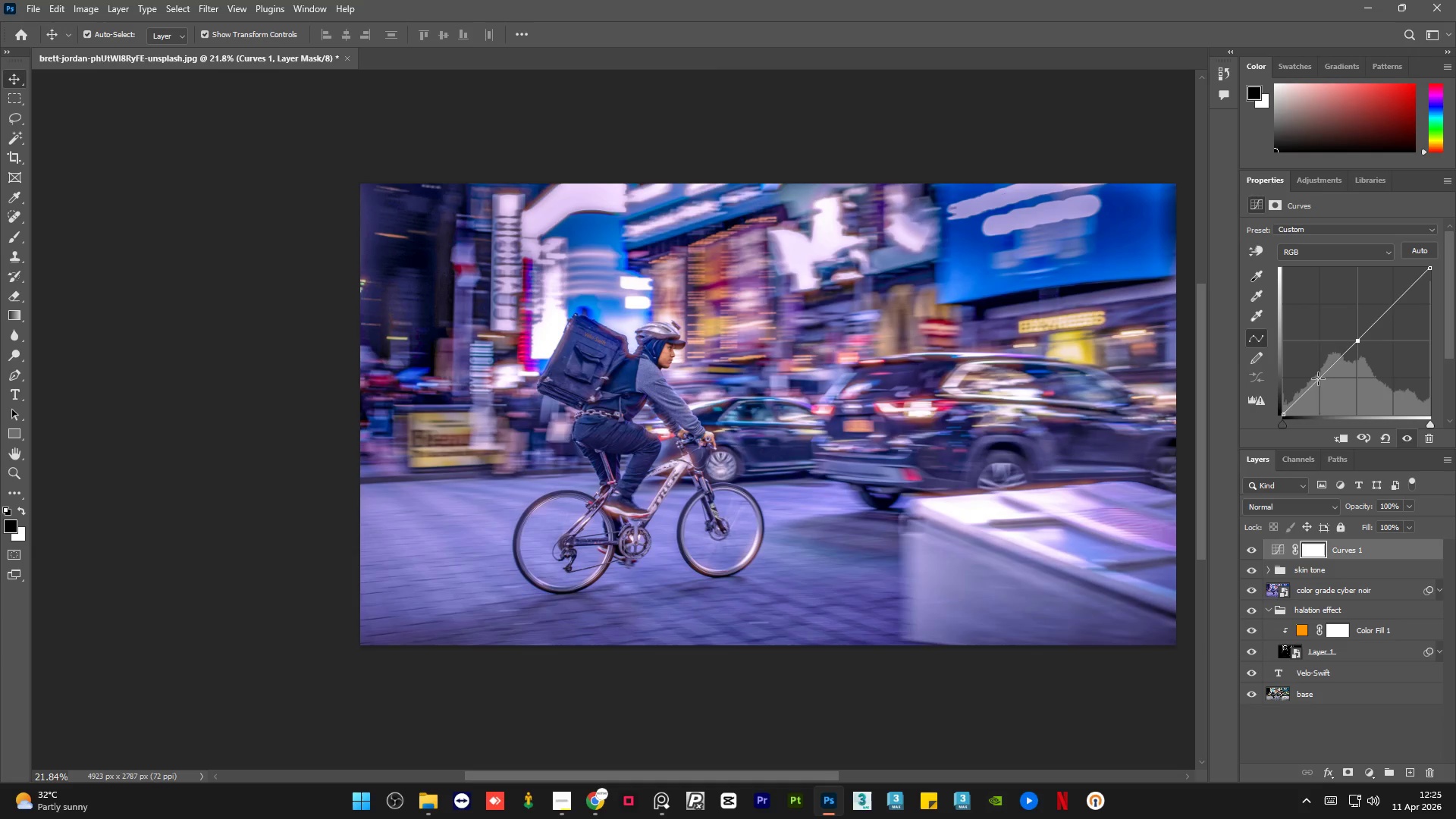 
left_click([1318, 378])
 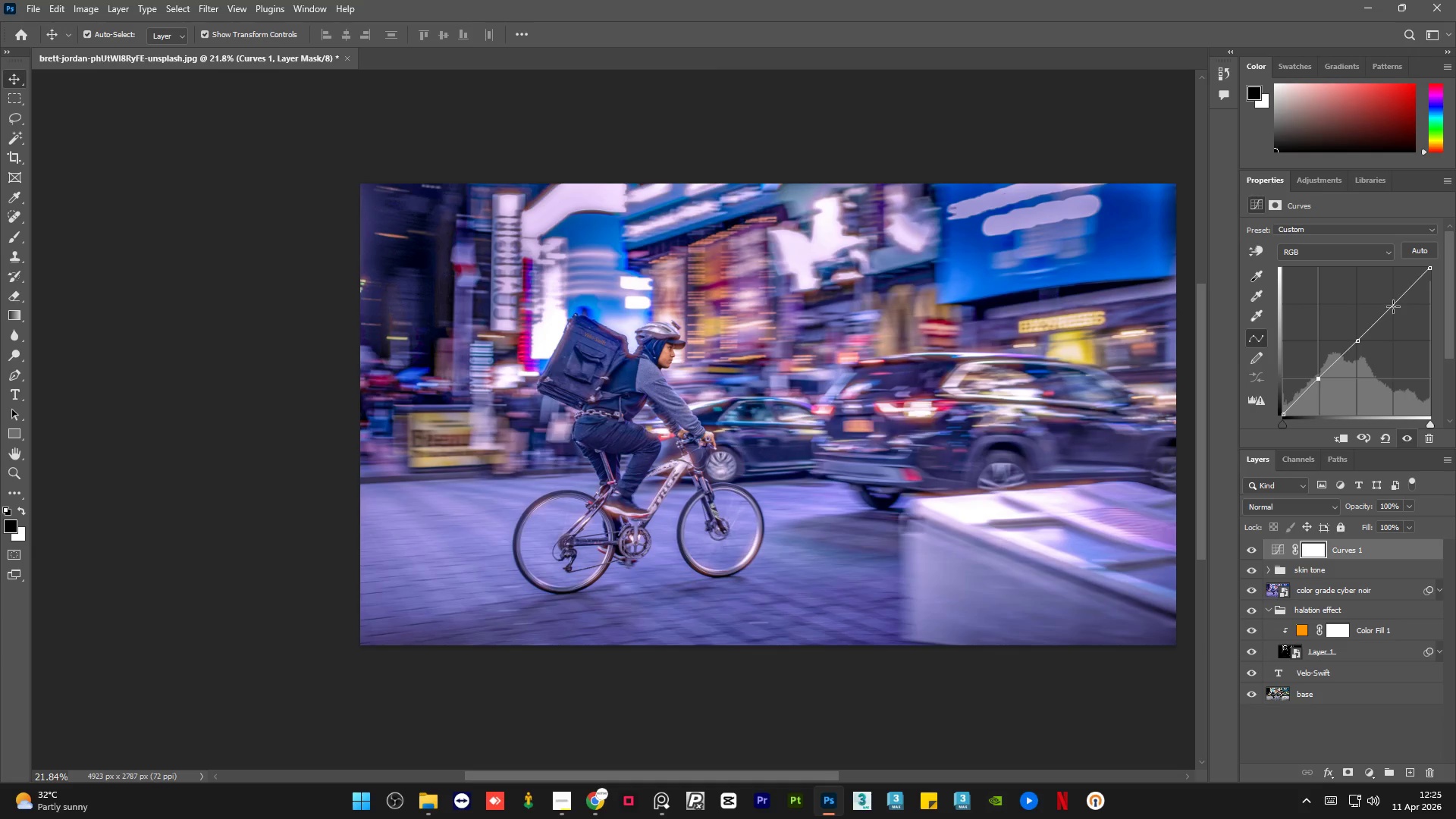 
left_click([1393, 306])
 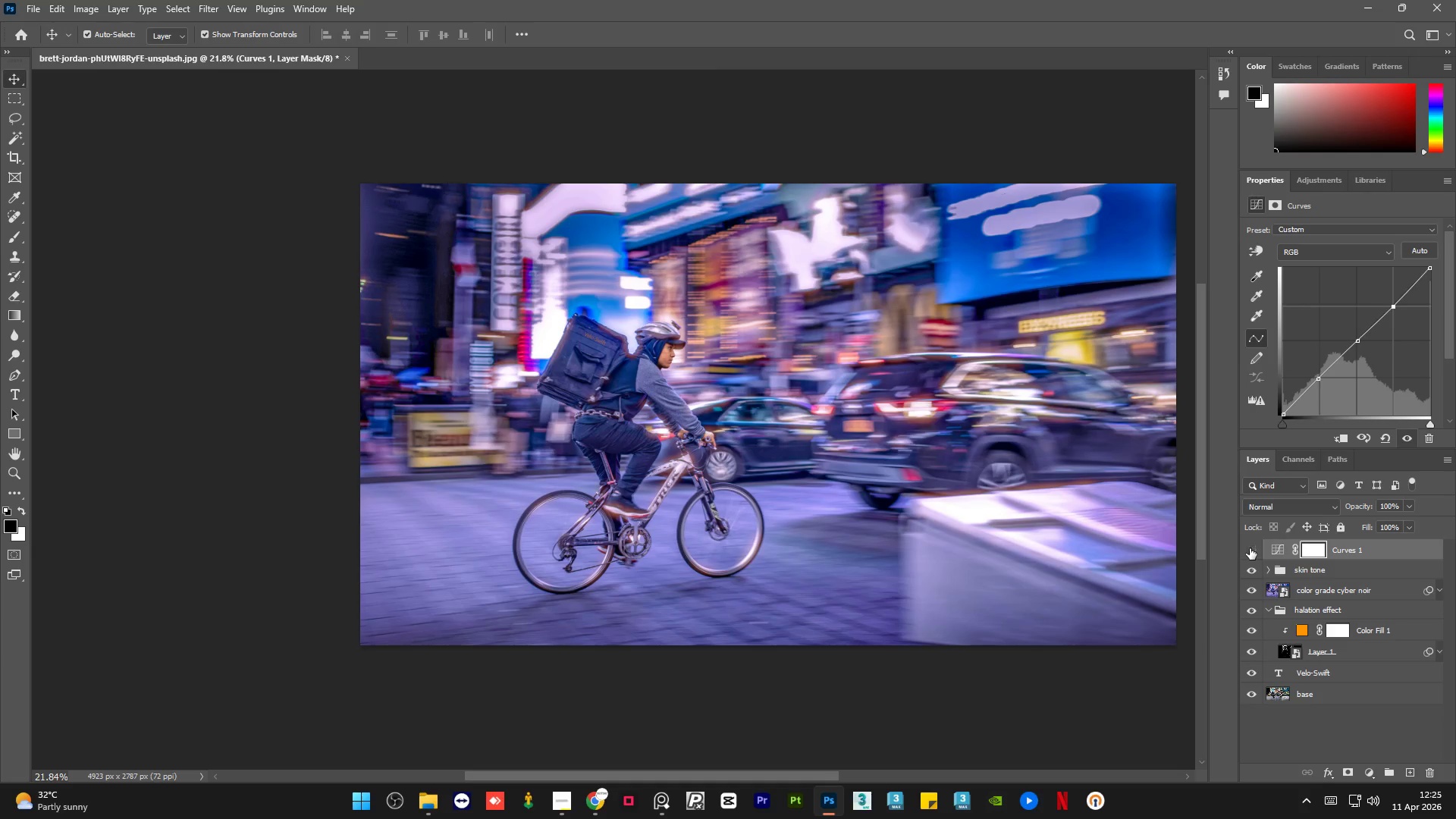 
double_click([1250, 548])
 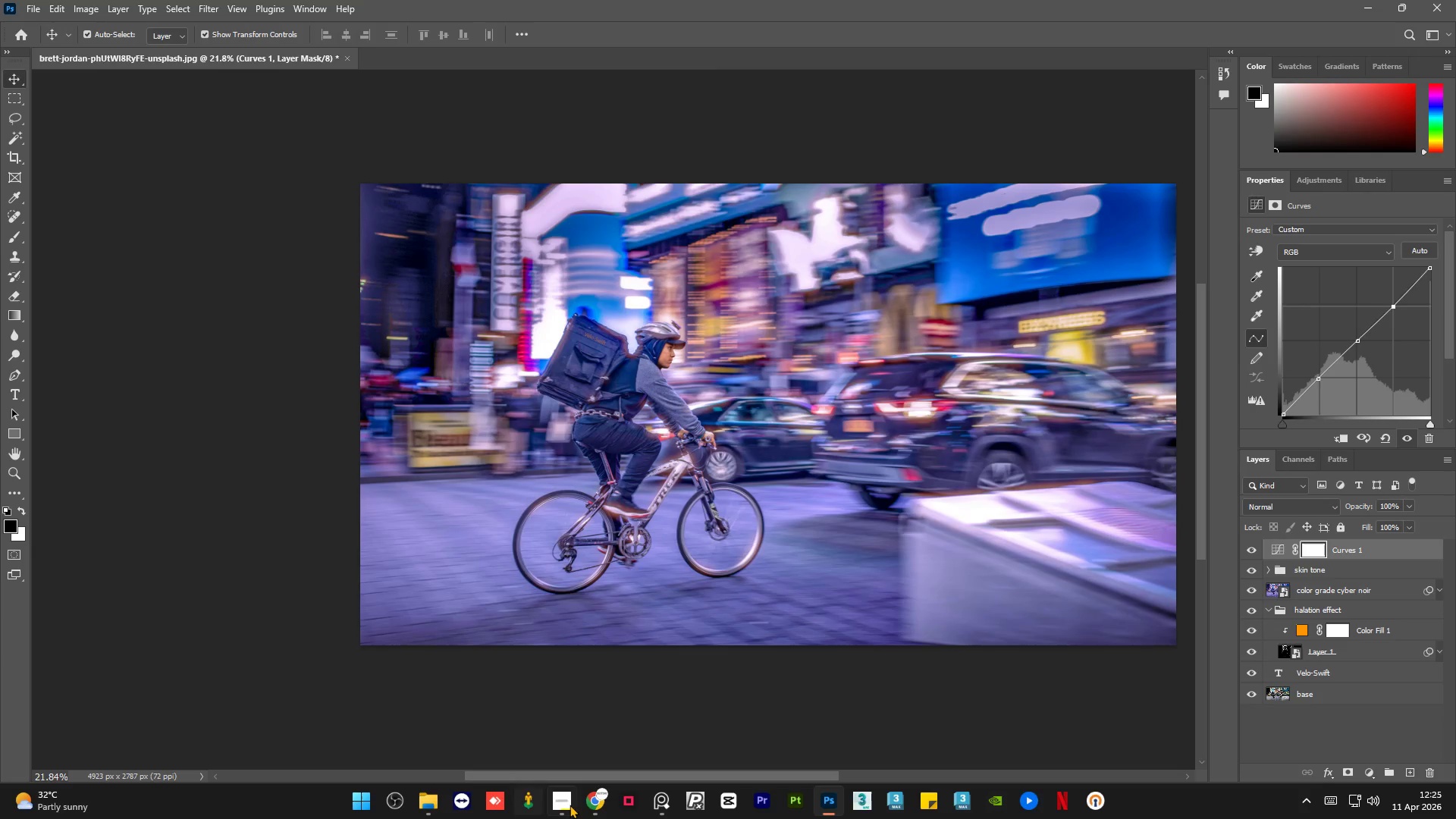 
left_click([558, 807])